 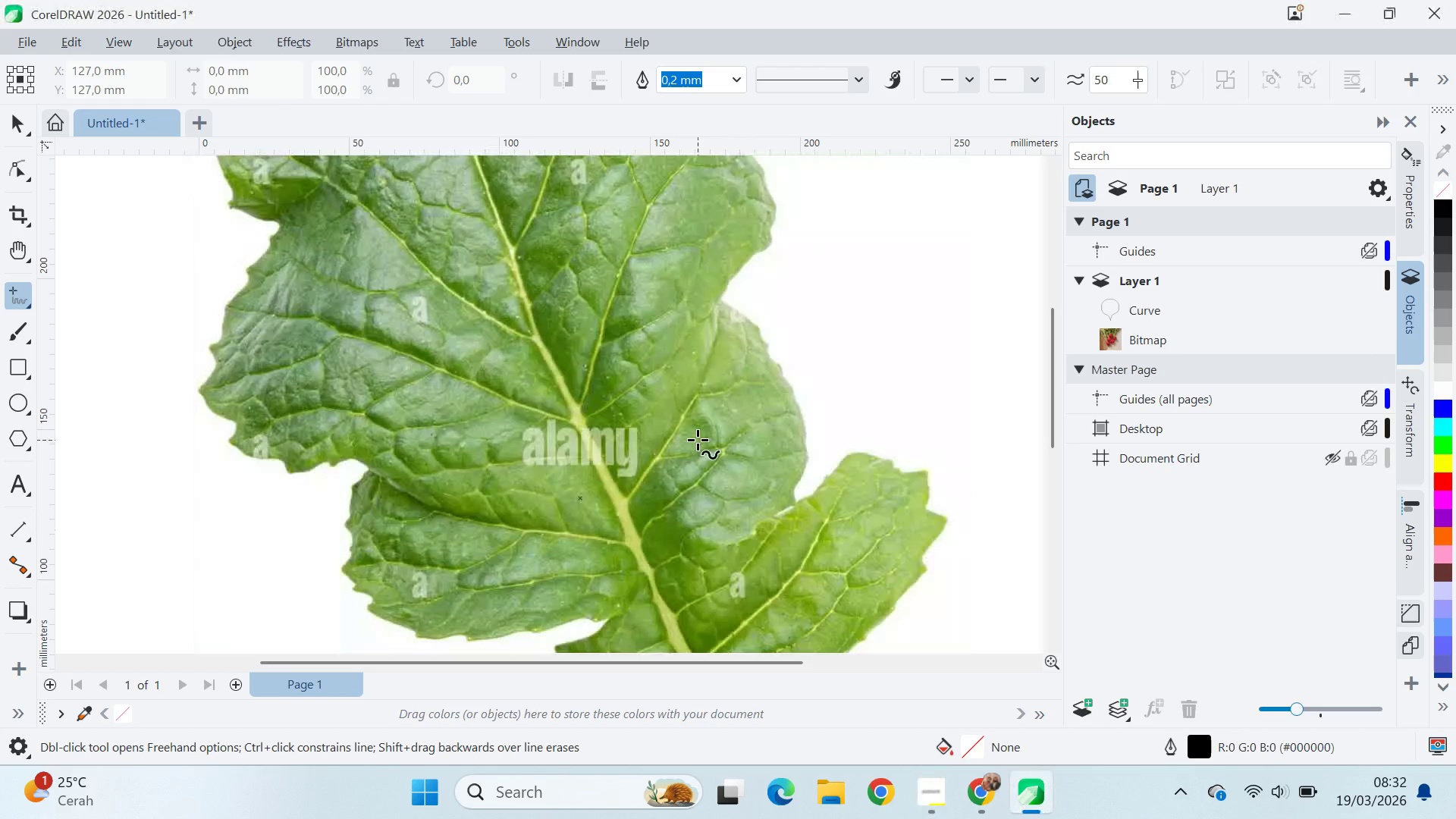 
key(Control+V)
 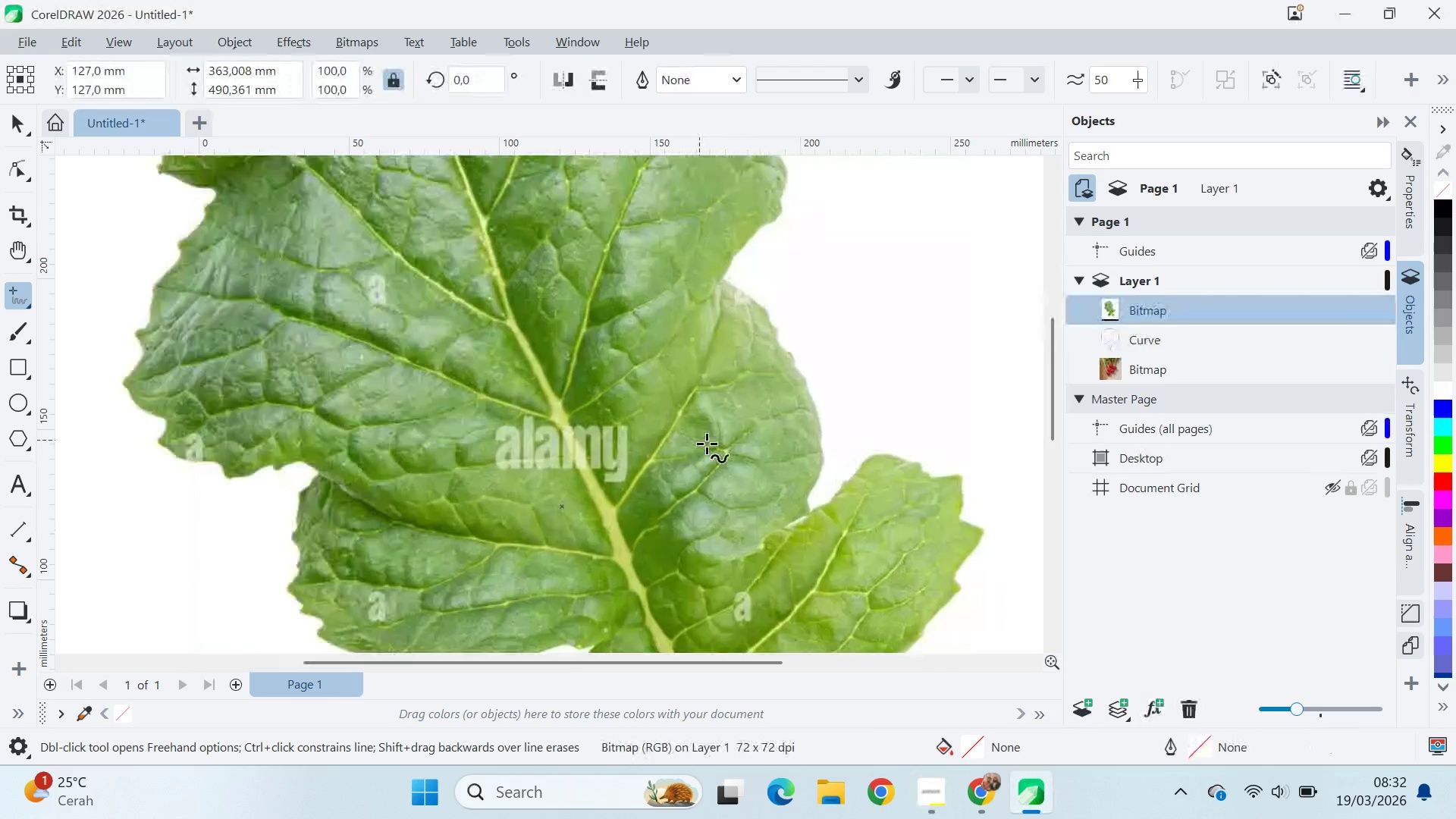 
key(V)
 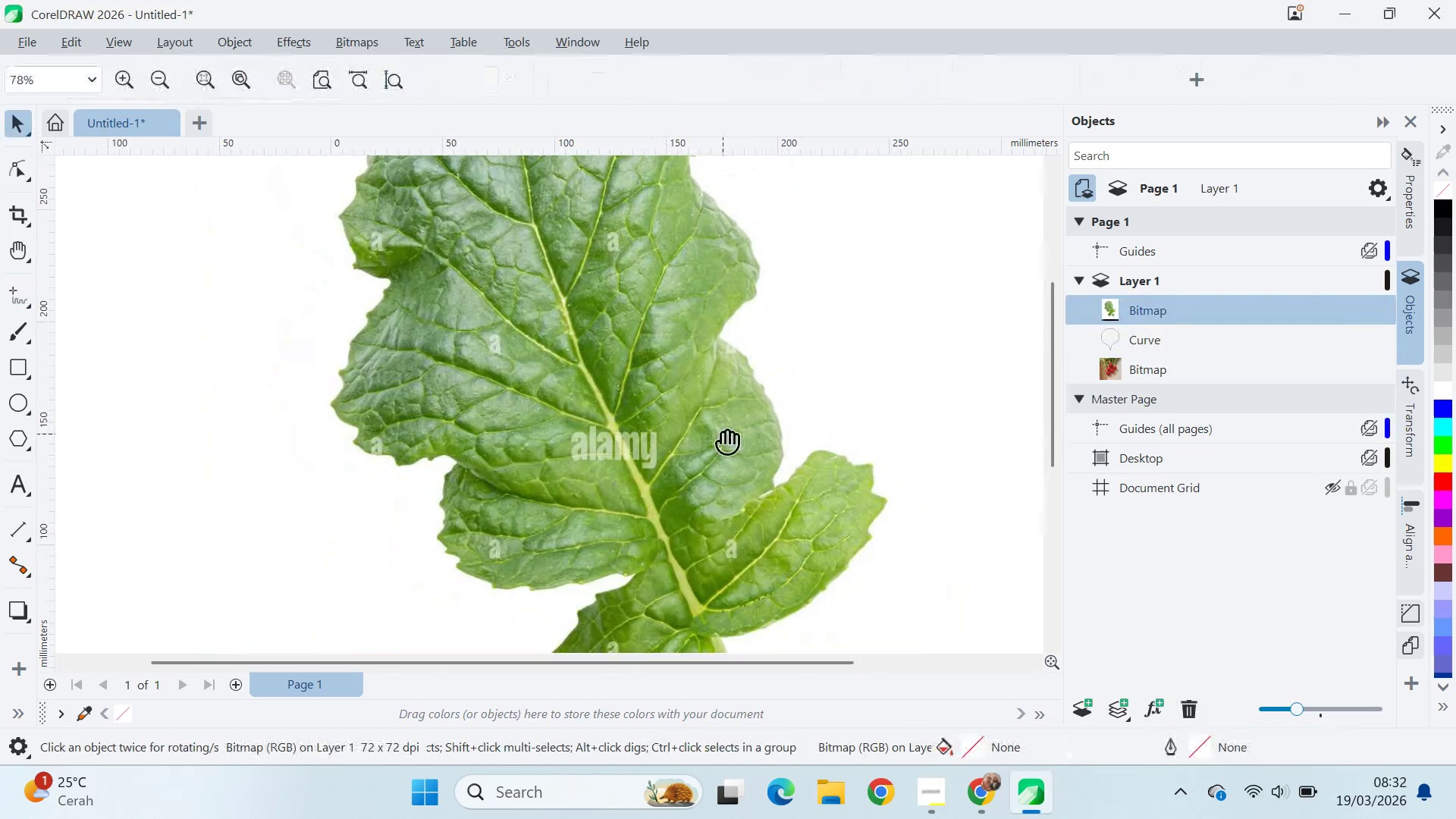 
scroll: coordinate [723, 435], scroll_direction: down, amount: 2.0
 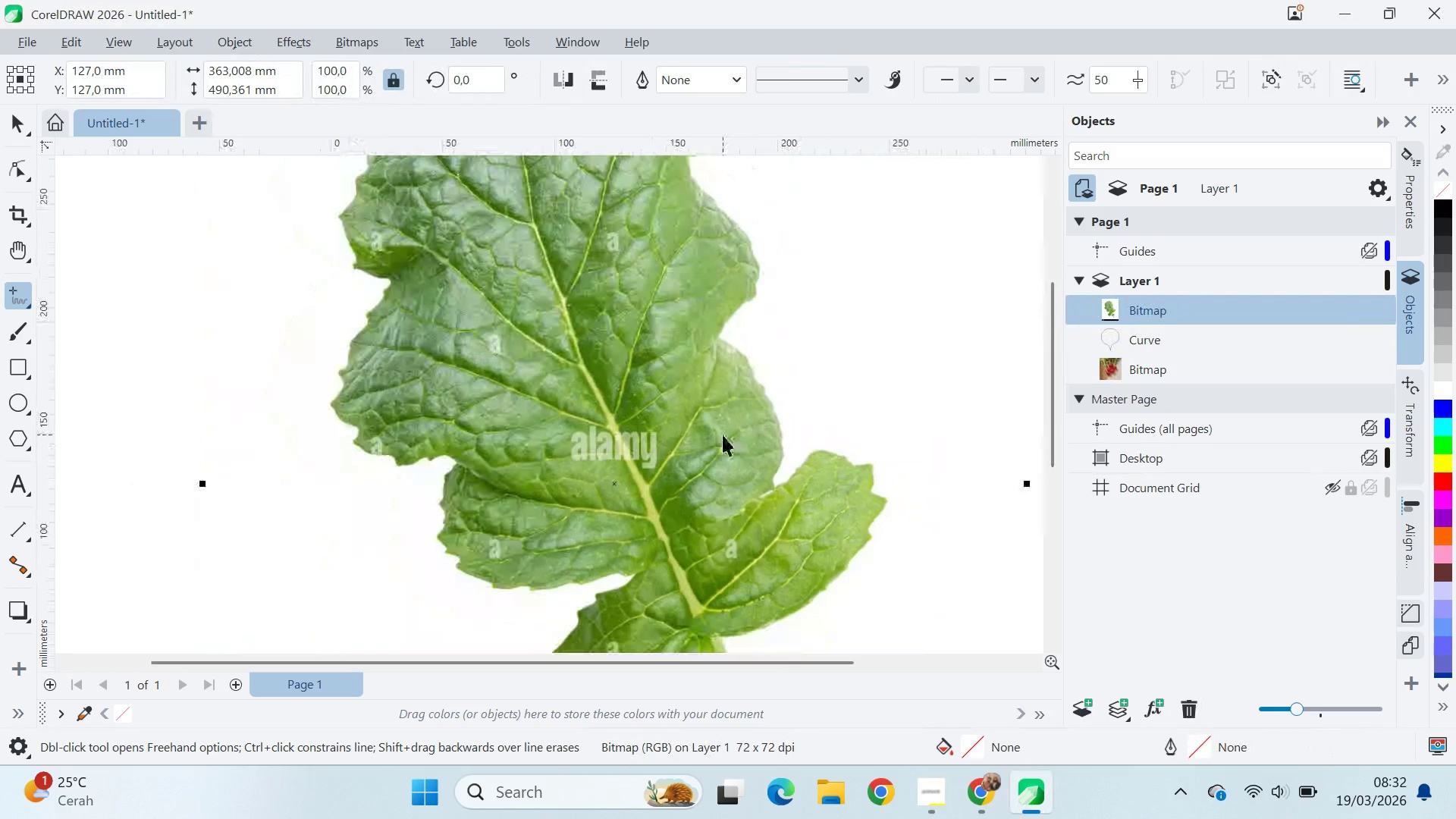 
type(qv)
 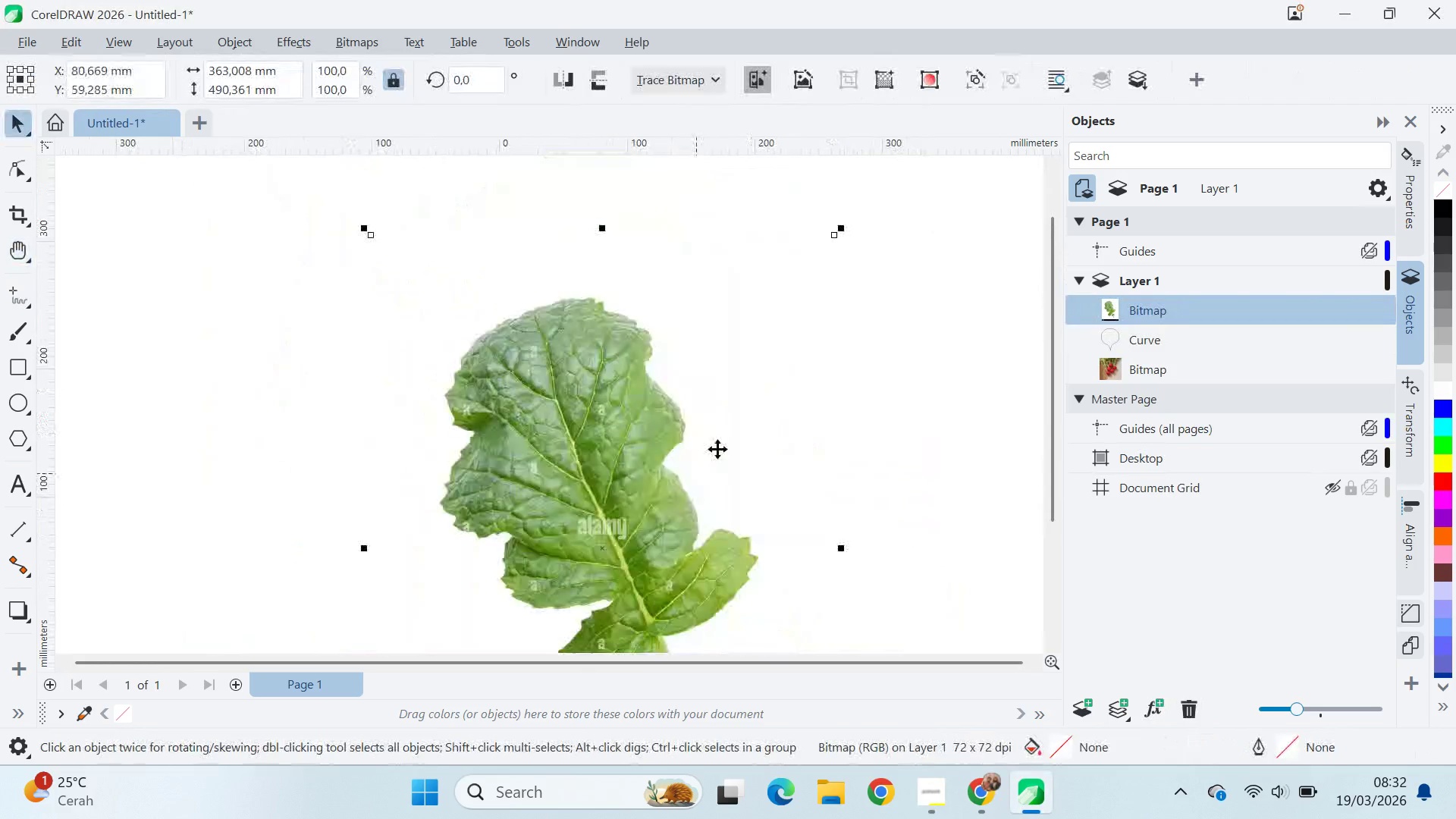 
scroll: coordinate [725, 435], scroll_direction: down, amount: 4.0
 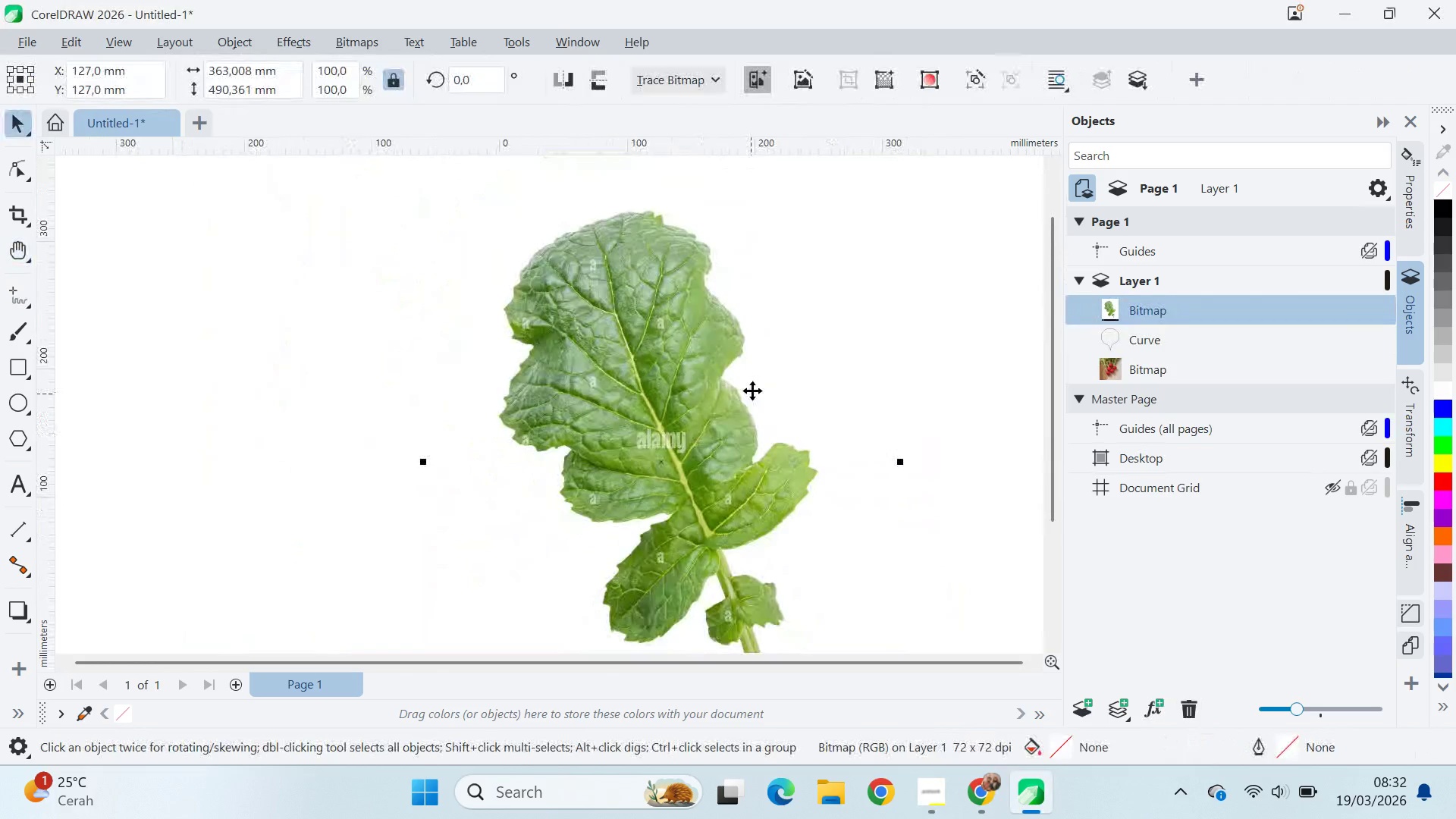 
left_click_drag(start_coordinate=[752, 391], to_coordinate=[693, 477])
 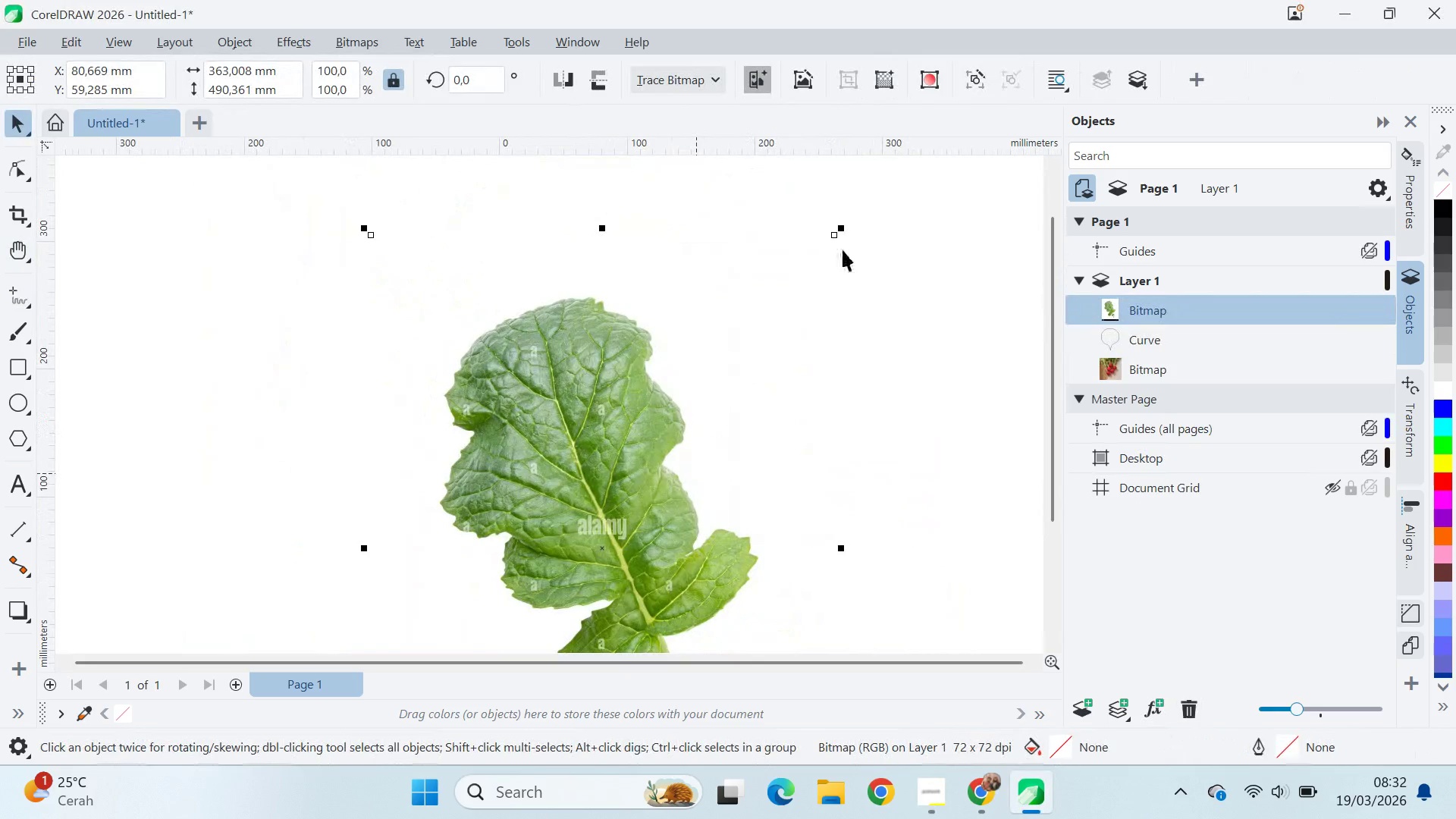 
hold_key(key=ShiftLeft, duration=1.34)
left_click_drag(start_coordinate=[849, 228], to_coordinate=[871, 429])
 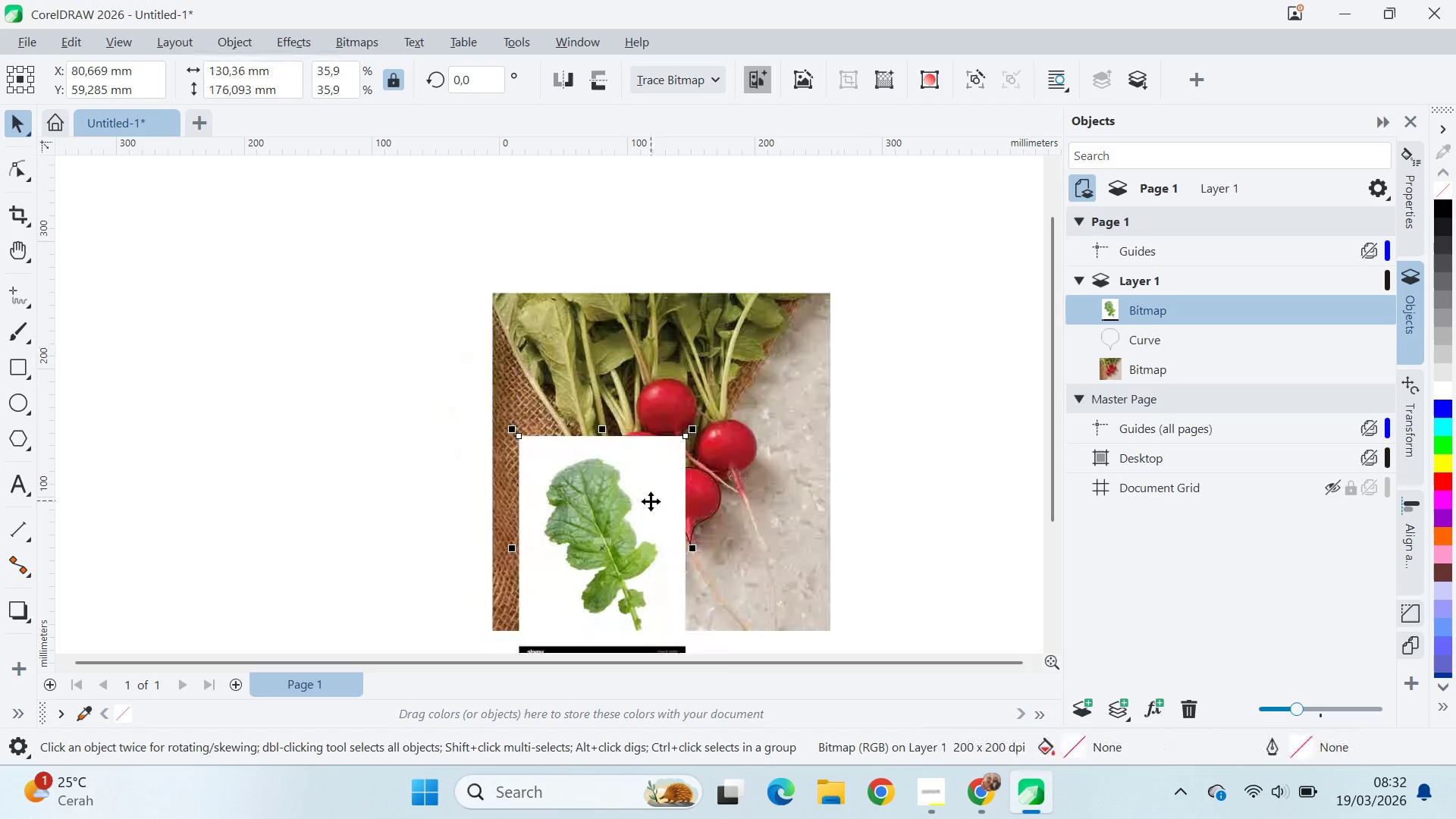 
left_click_drag(start_coordinate=[642, 511], to_coordinate=[601, 413])
 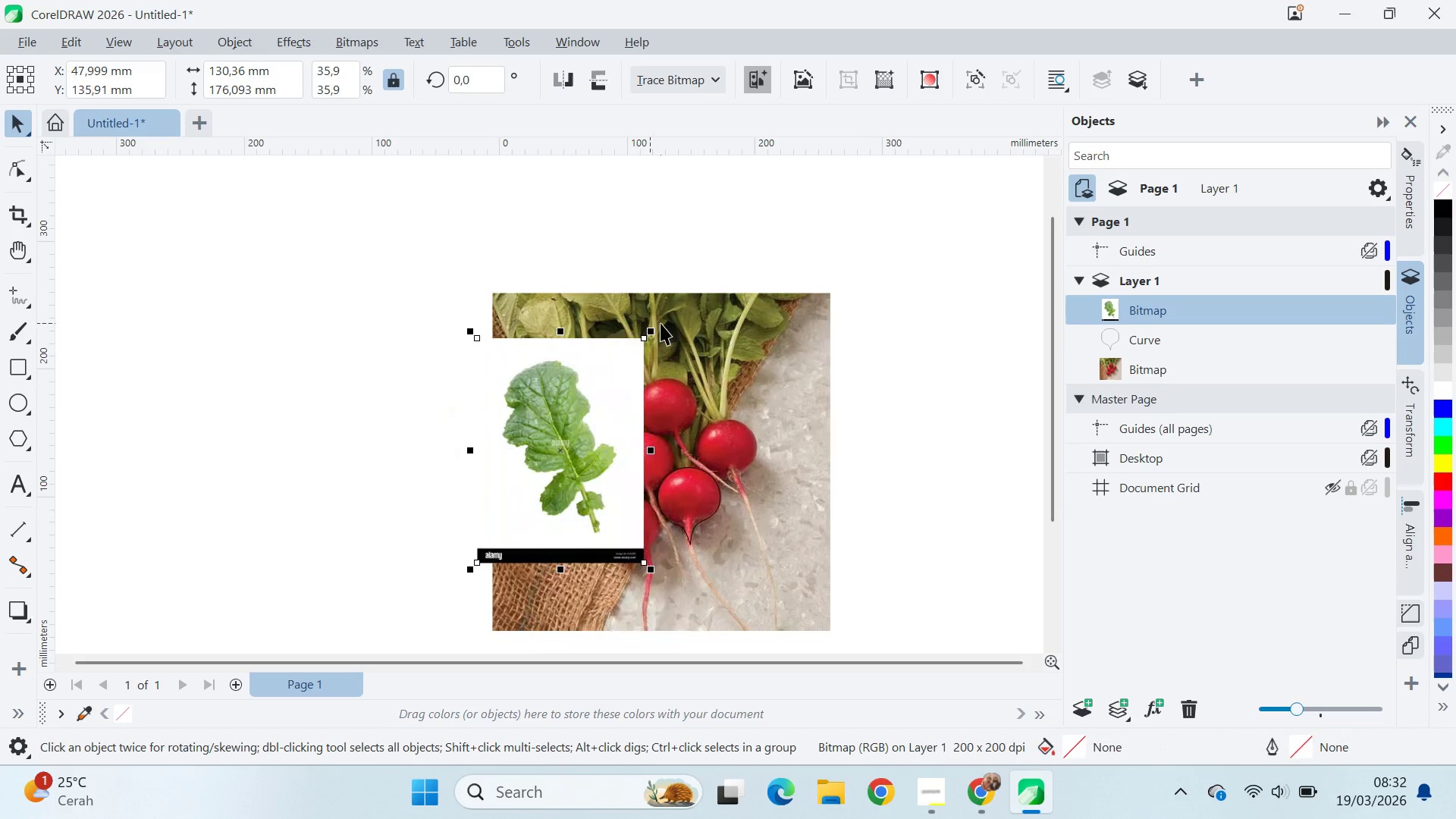 
hold_key(key=ShiftLeft, duration=0.88)
left_click_drag(start_coordinate=[658, 332], to_coordinate=[668, 391])
 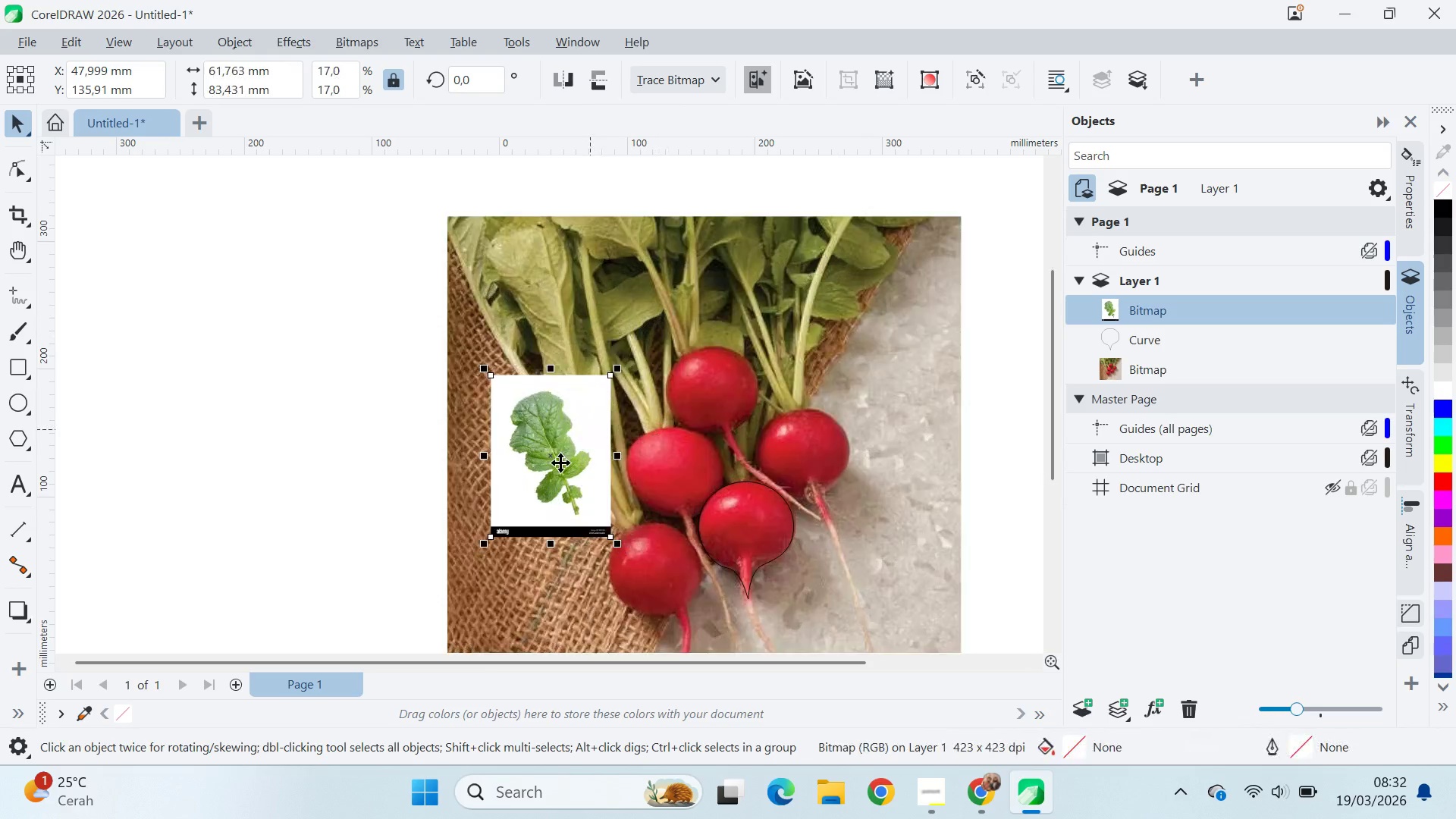 
scroll: coordinate [566, 496], scroll_direction: up, amount: 12.0
 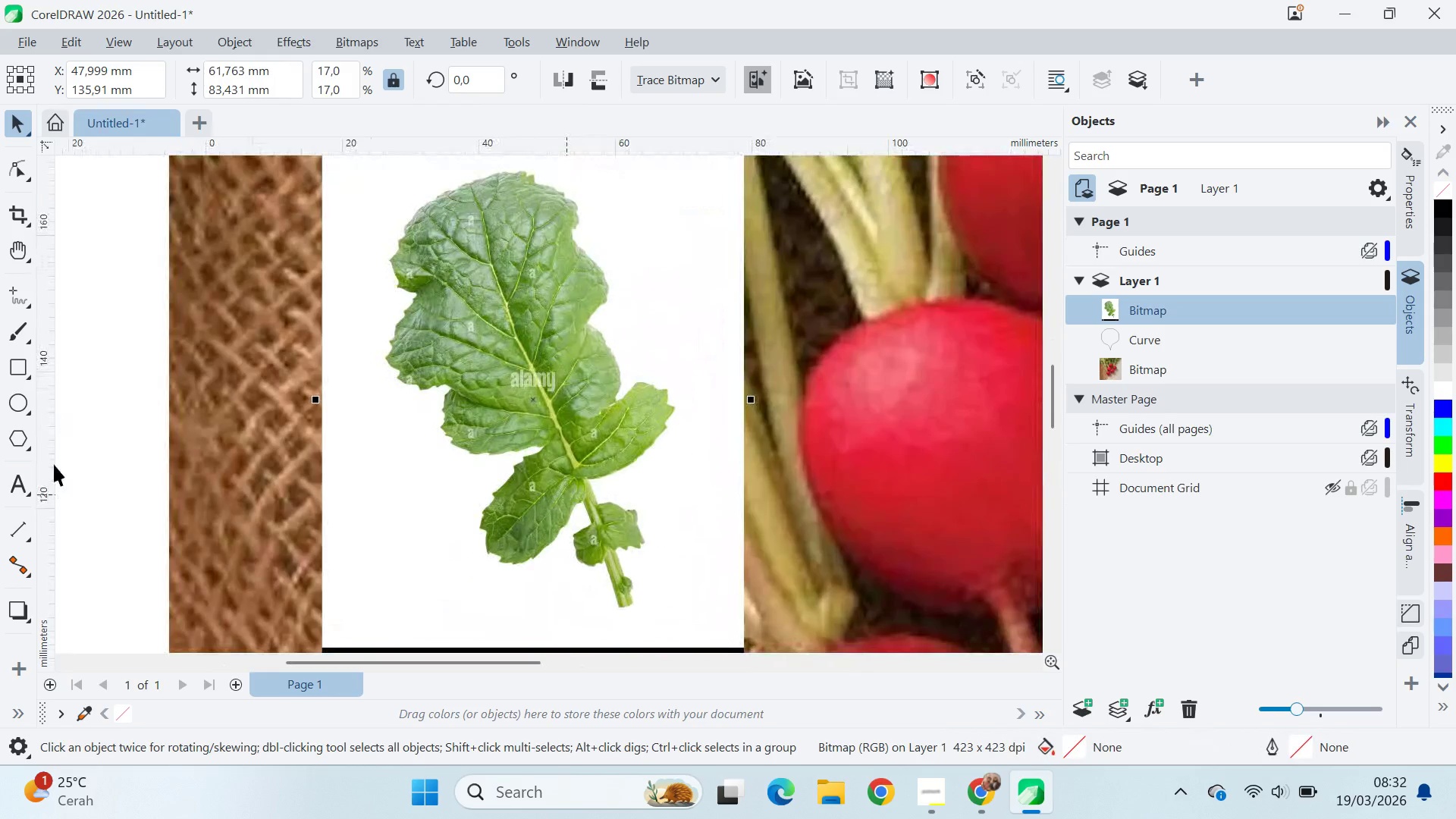 
left_click([17, 293])
 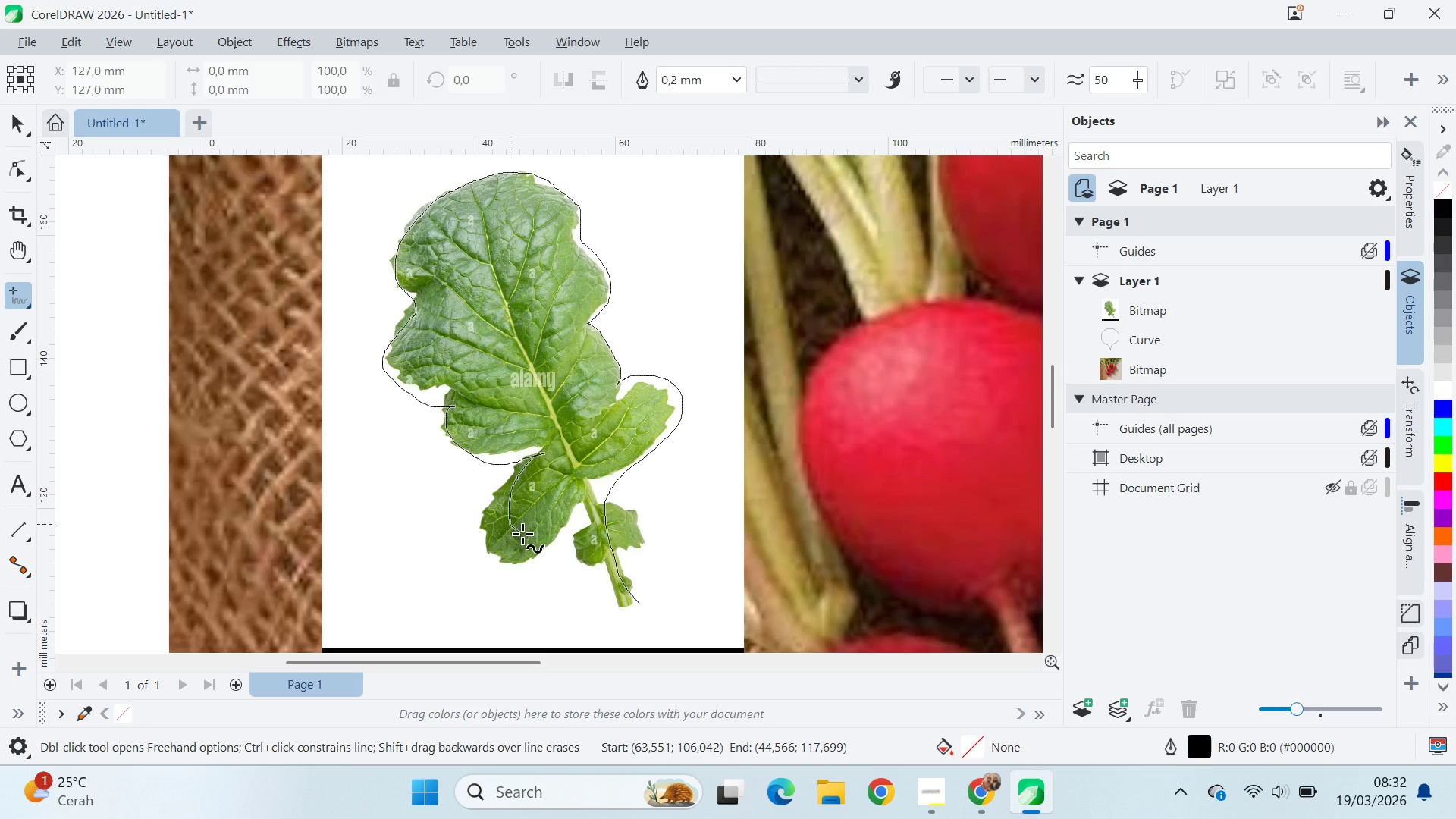 
wait(18.72)
 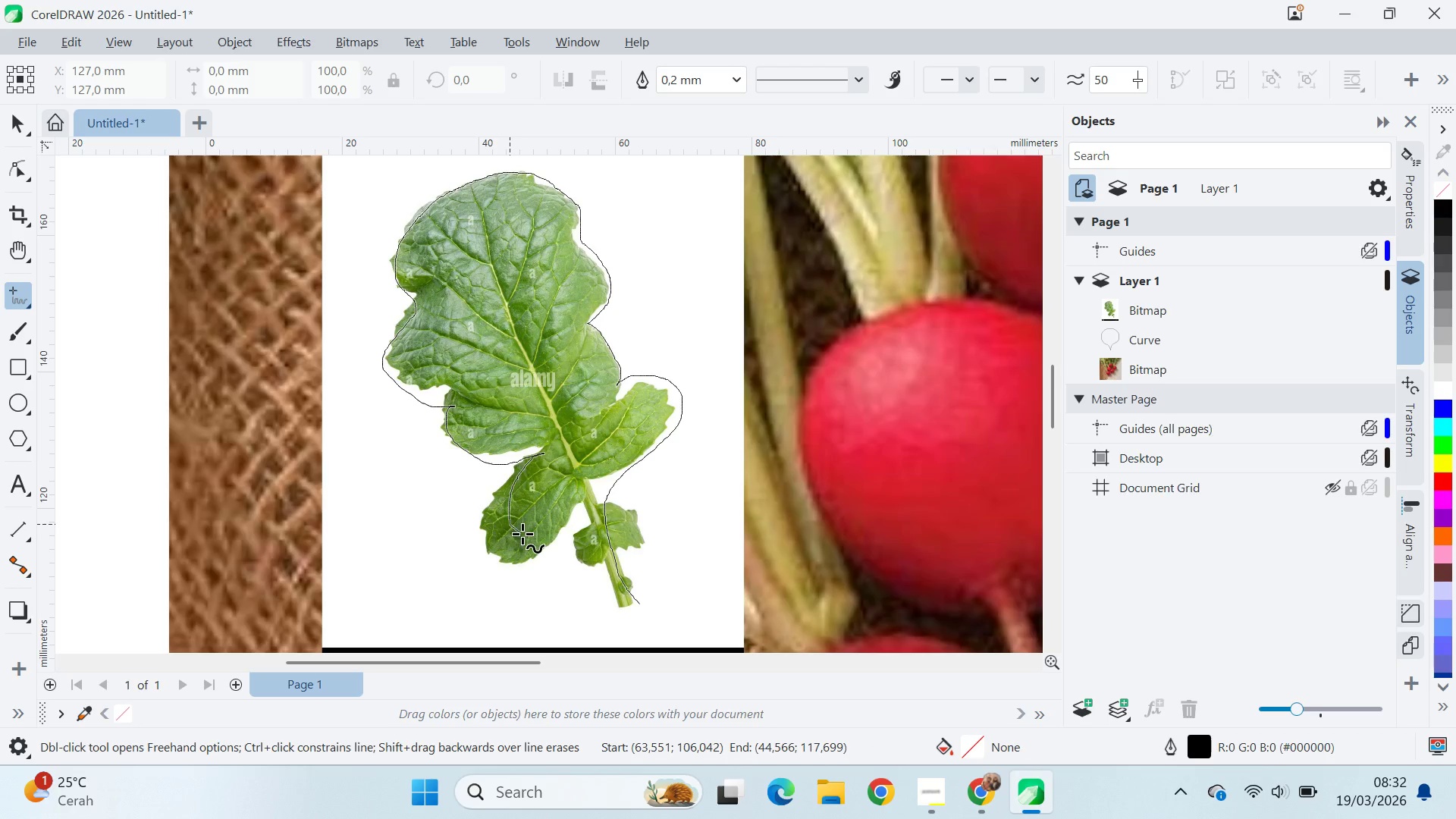 
key(A)
 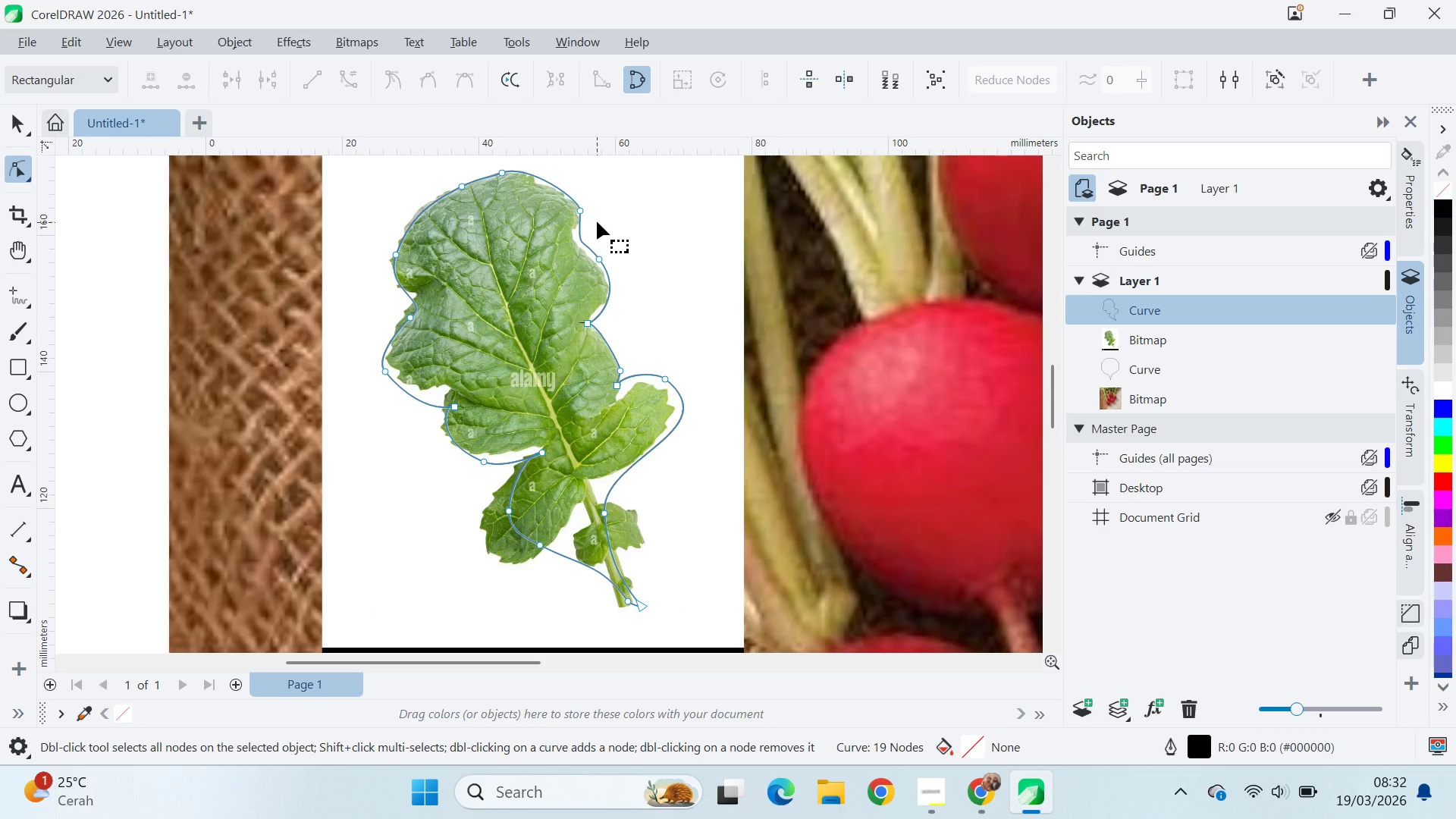 
left_click_drag(start_coordinate=[583, 210], to_coordinate=[579, 199])
 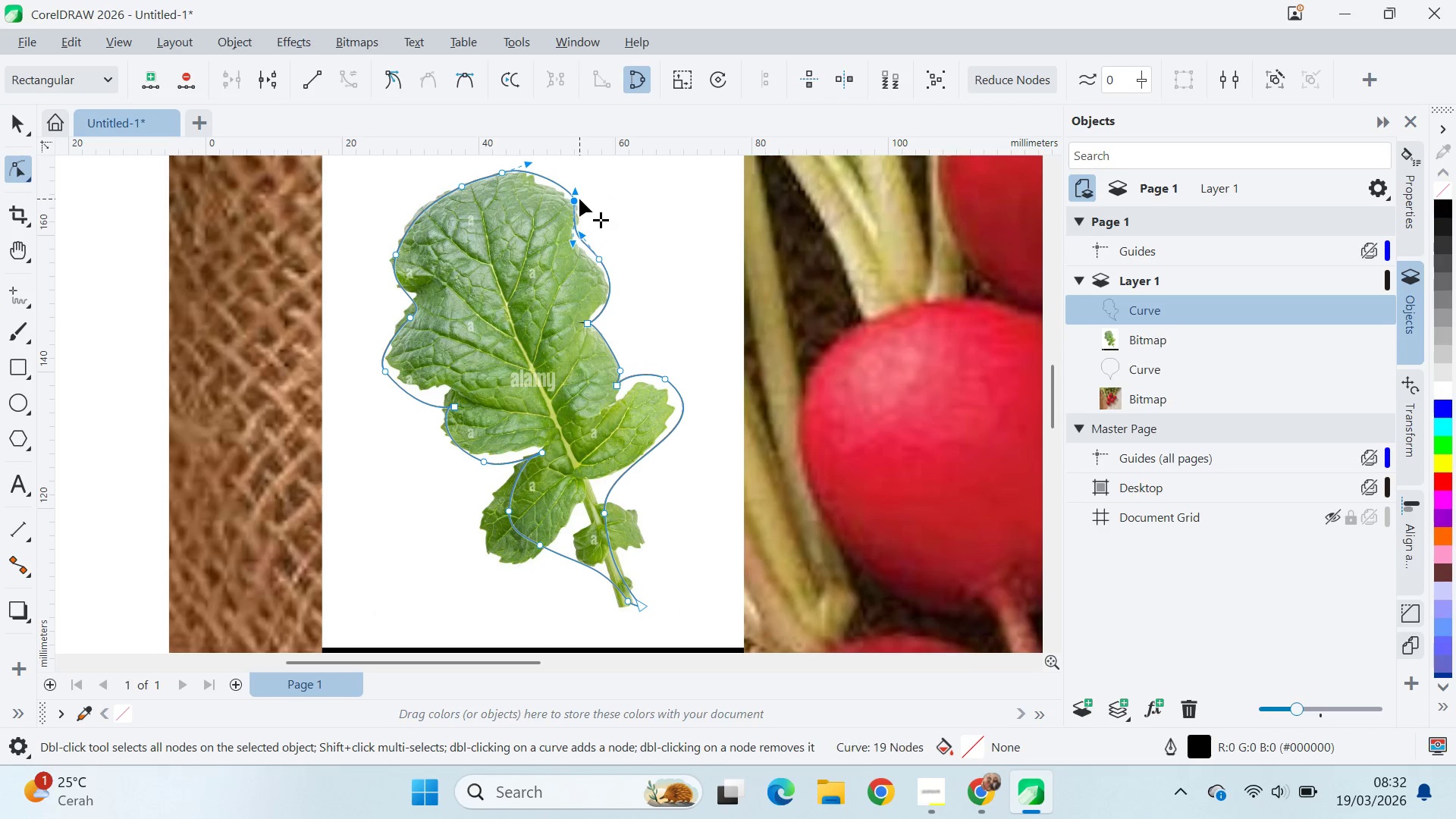 
key(Control+A)
 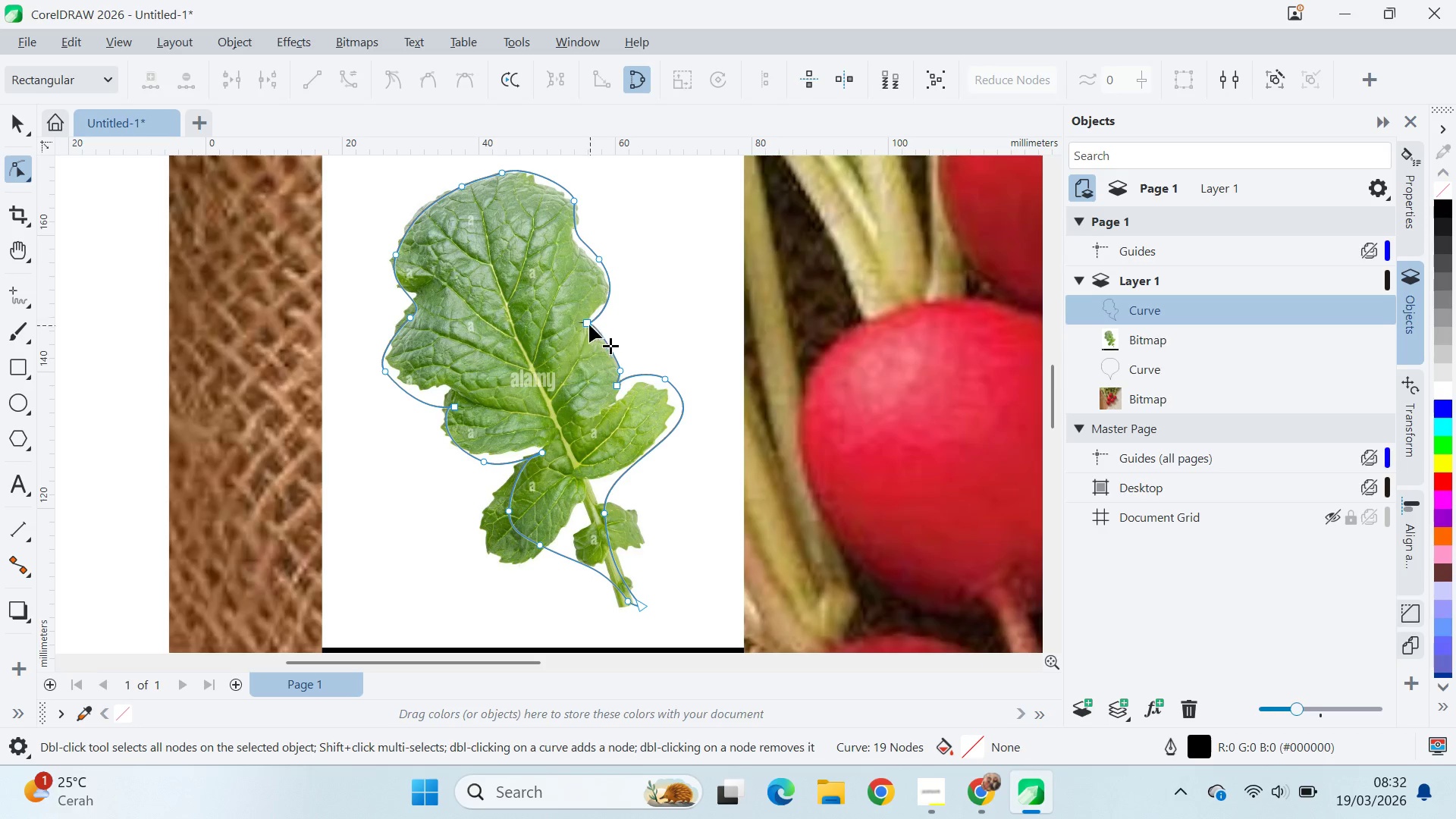 
left_click_drag(start_coordinate=[610, 321], to_coordinate=[610, 308])
 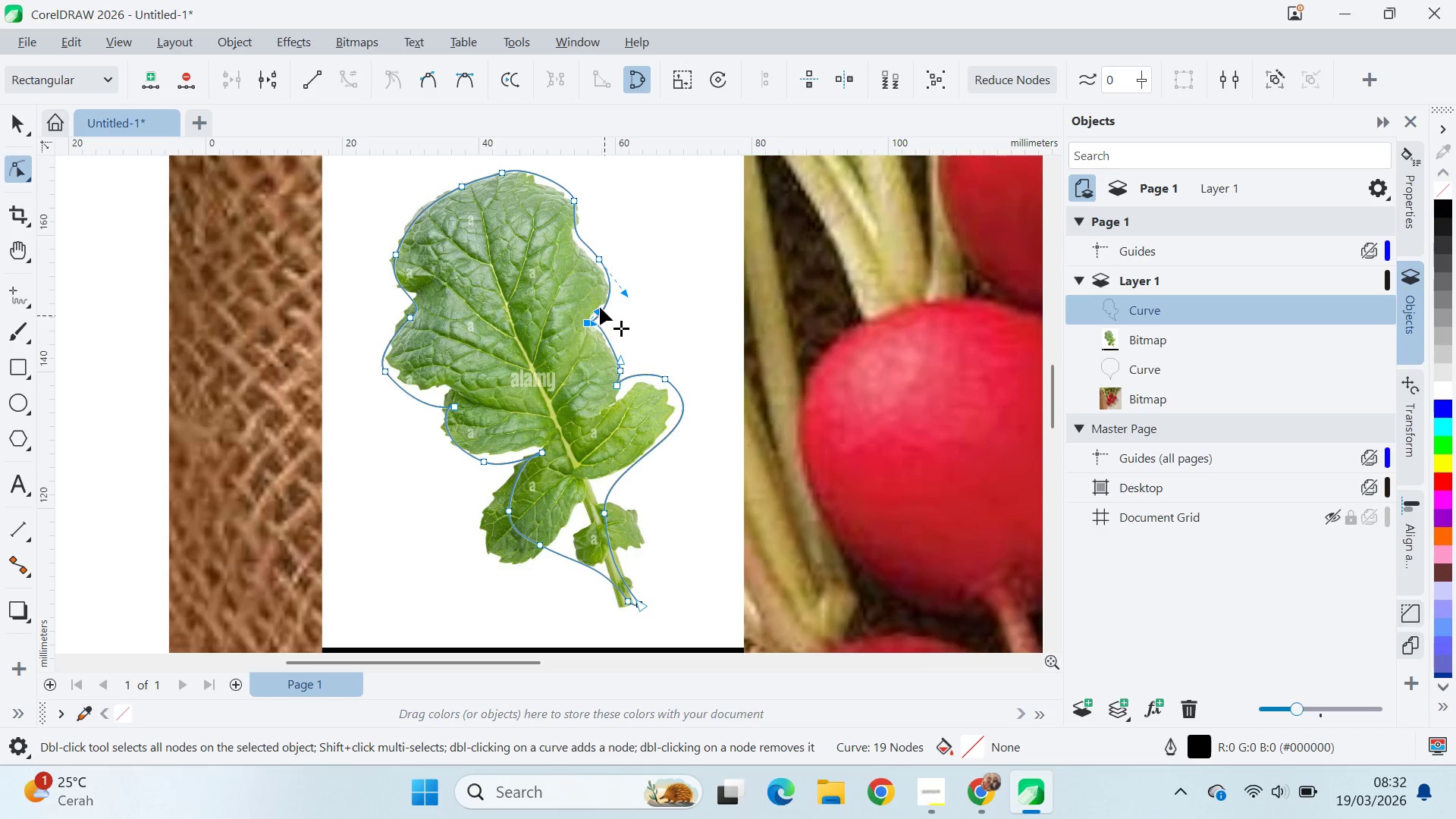 
key(Control+ControlLeft)
 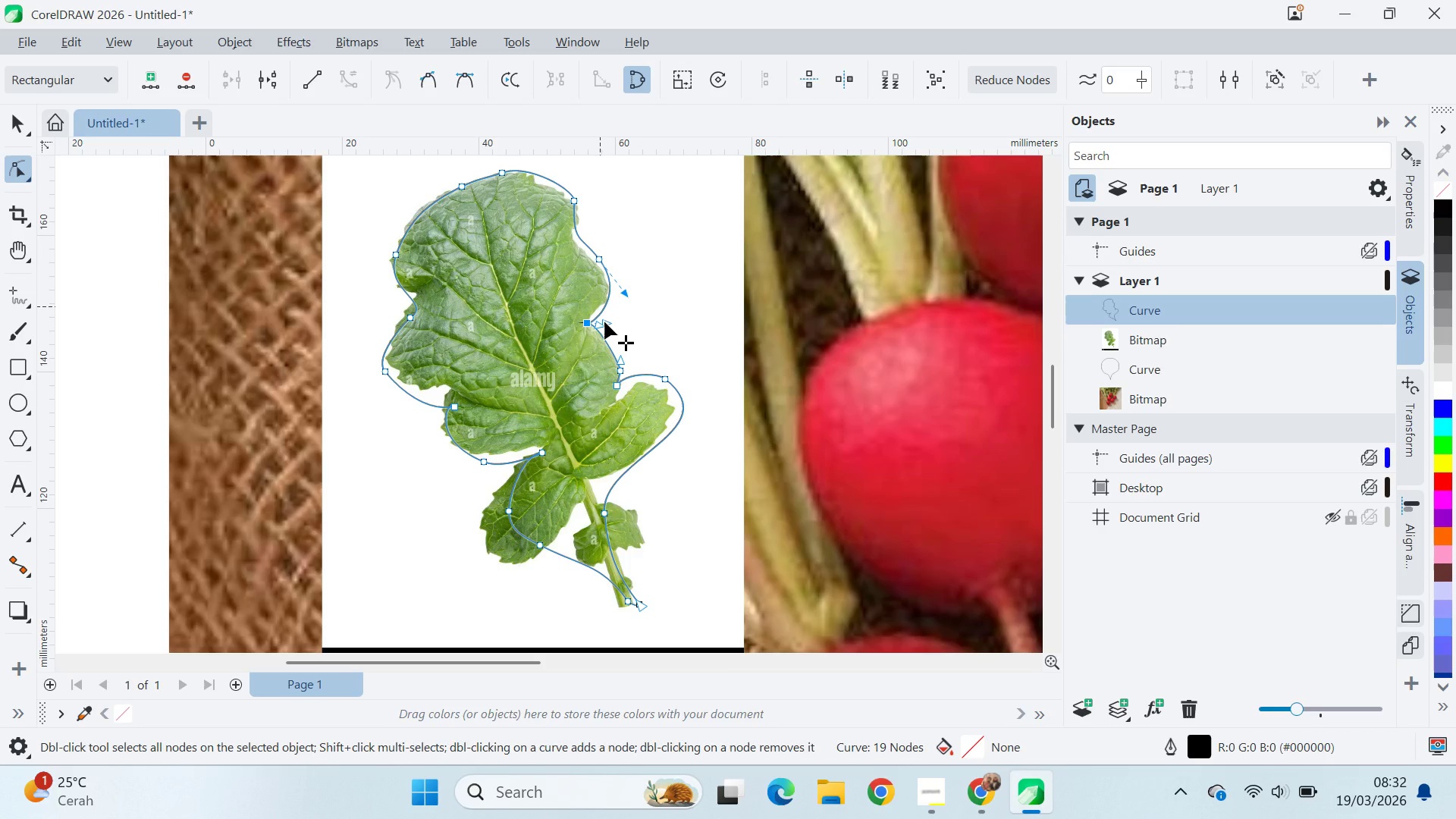 
key(Control+Z)
 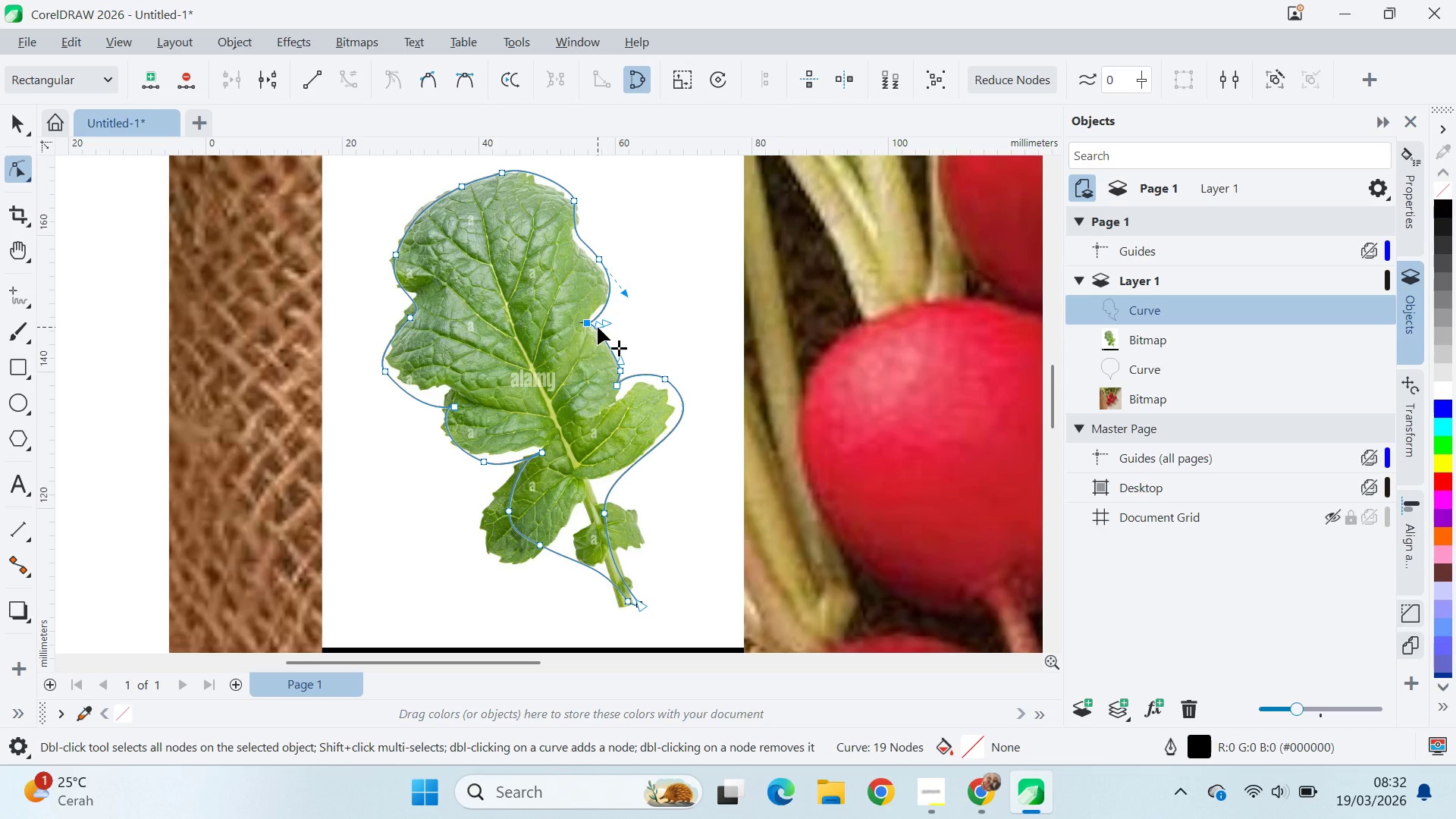 
left_click_drag(start_coordinate=[598, 327], to_coordinate=[599, 313])
 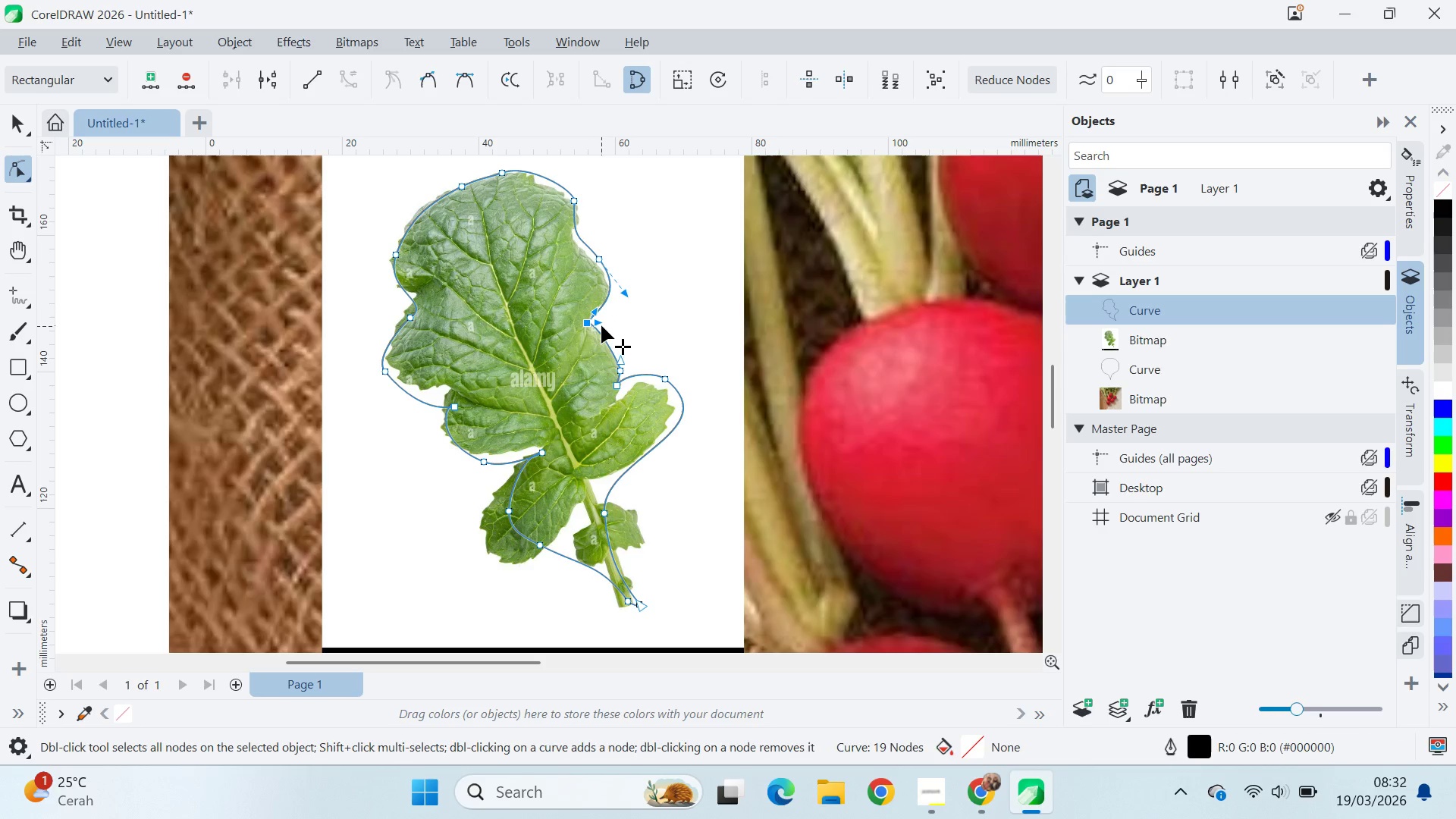 
left_click_drag(start_coordinate=[601, 326], to_coordinate=[607, 325])
 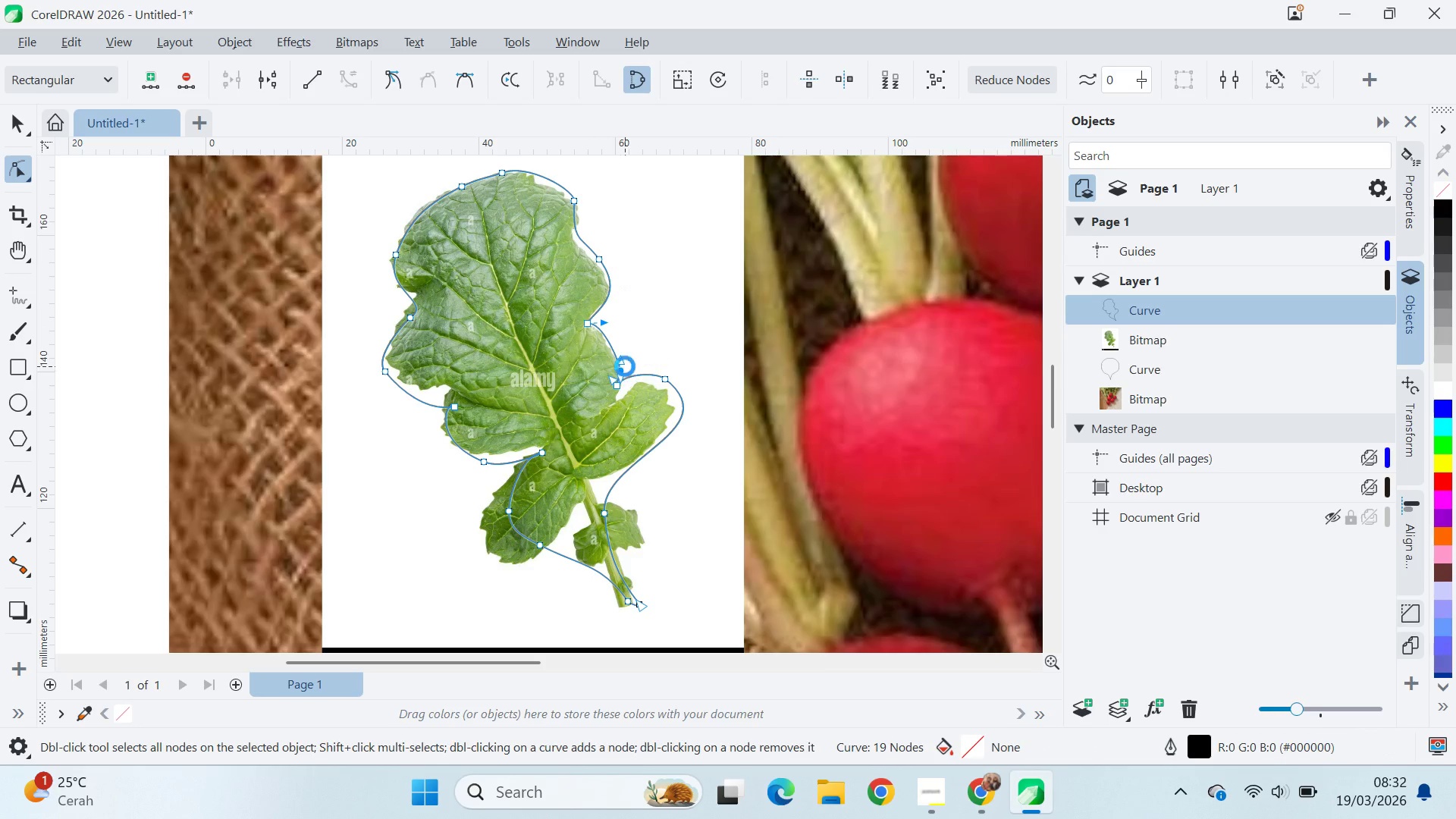 
double_click([625, 366])
 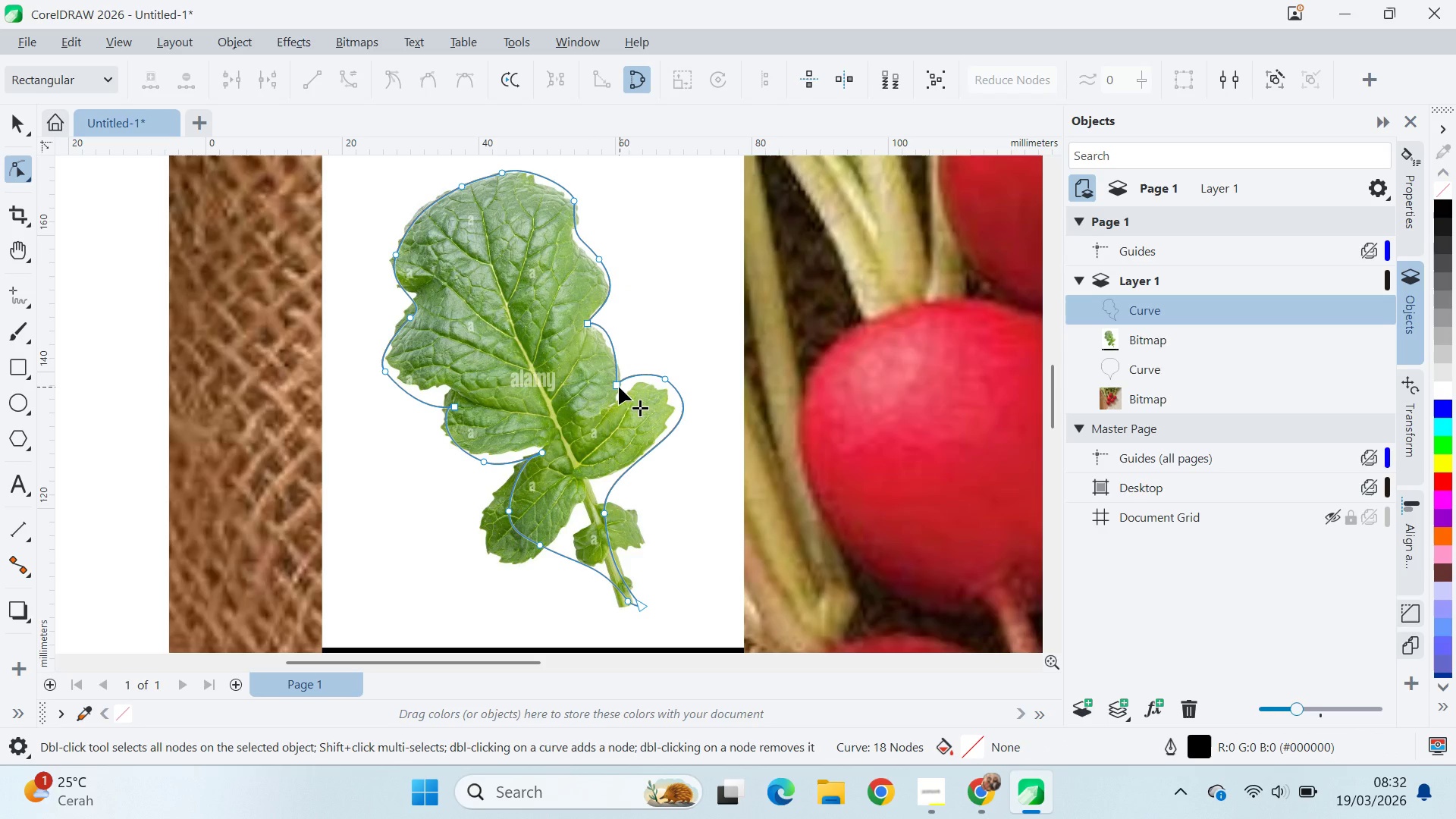 
left_click_drag(start_coordinate=[617, 387], to_coordinate=[620, 399])
 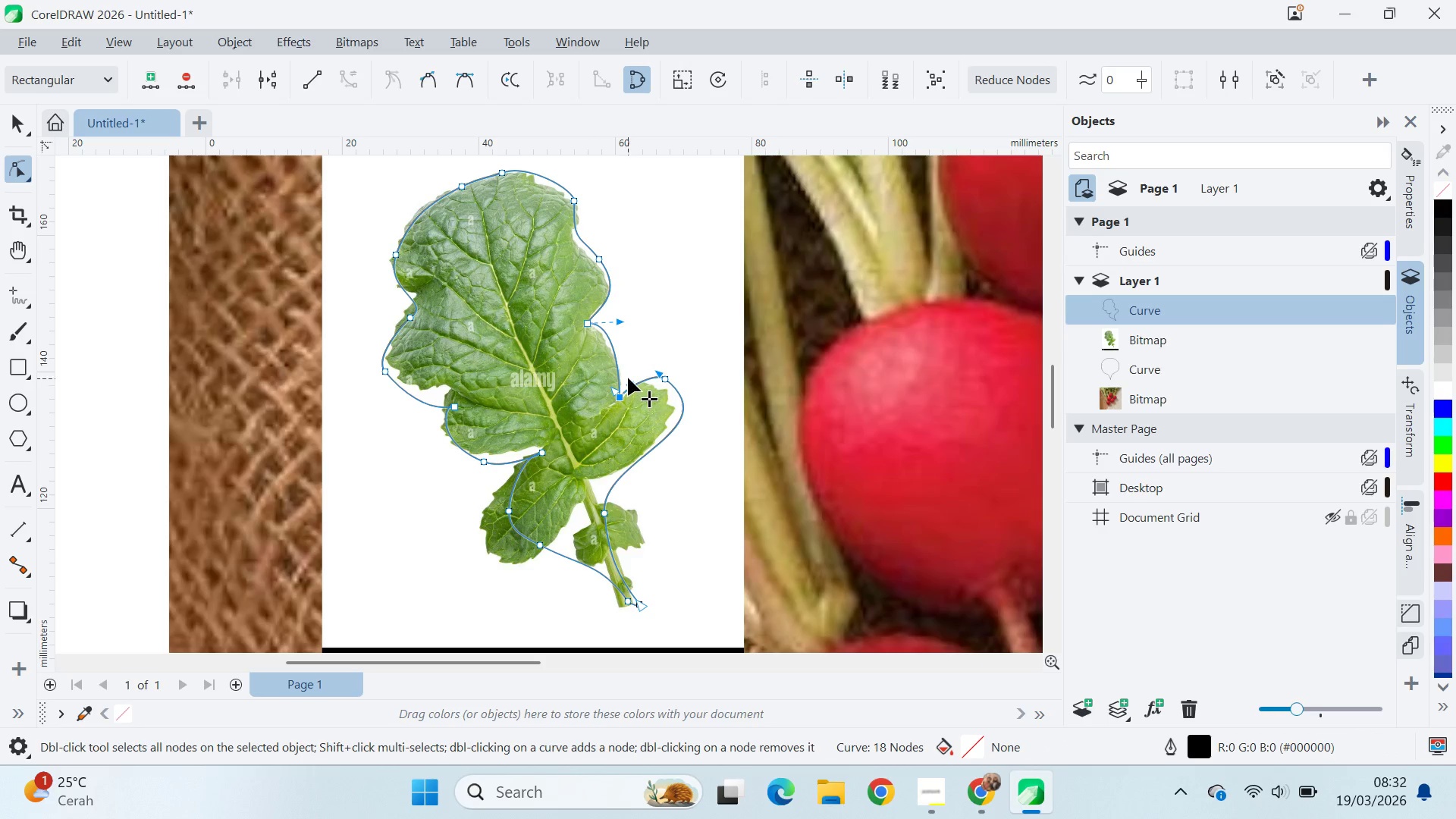 
left_click_drag(start_coordinate=[628, 378], to_coordinate=[629, 375])
 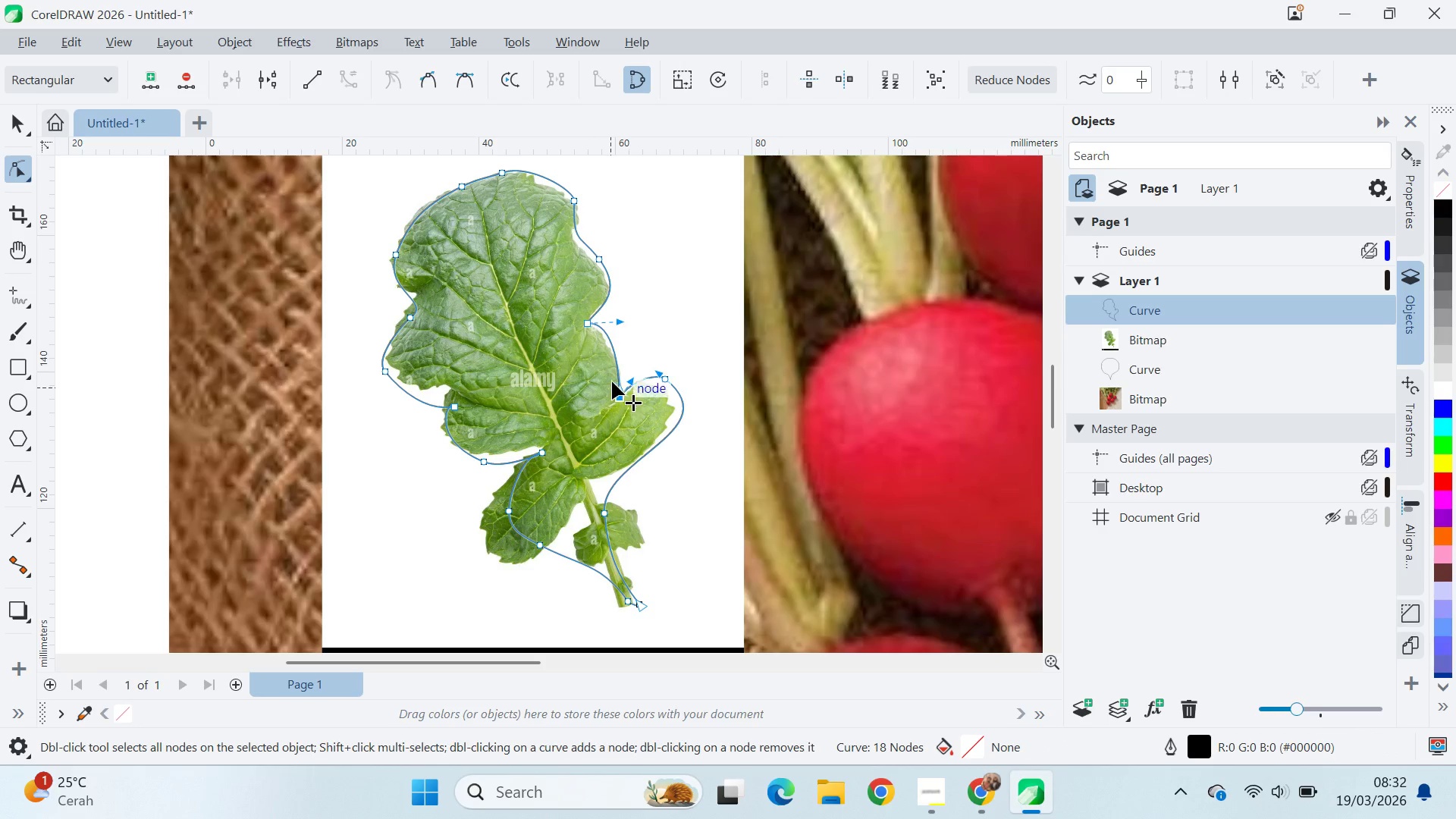 
left_click_drag(start_coordinate=[610, 388], to_coordinate=[620, 366])
 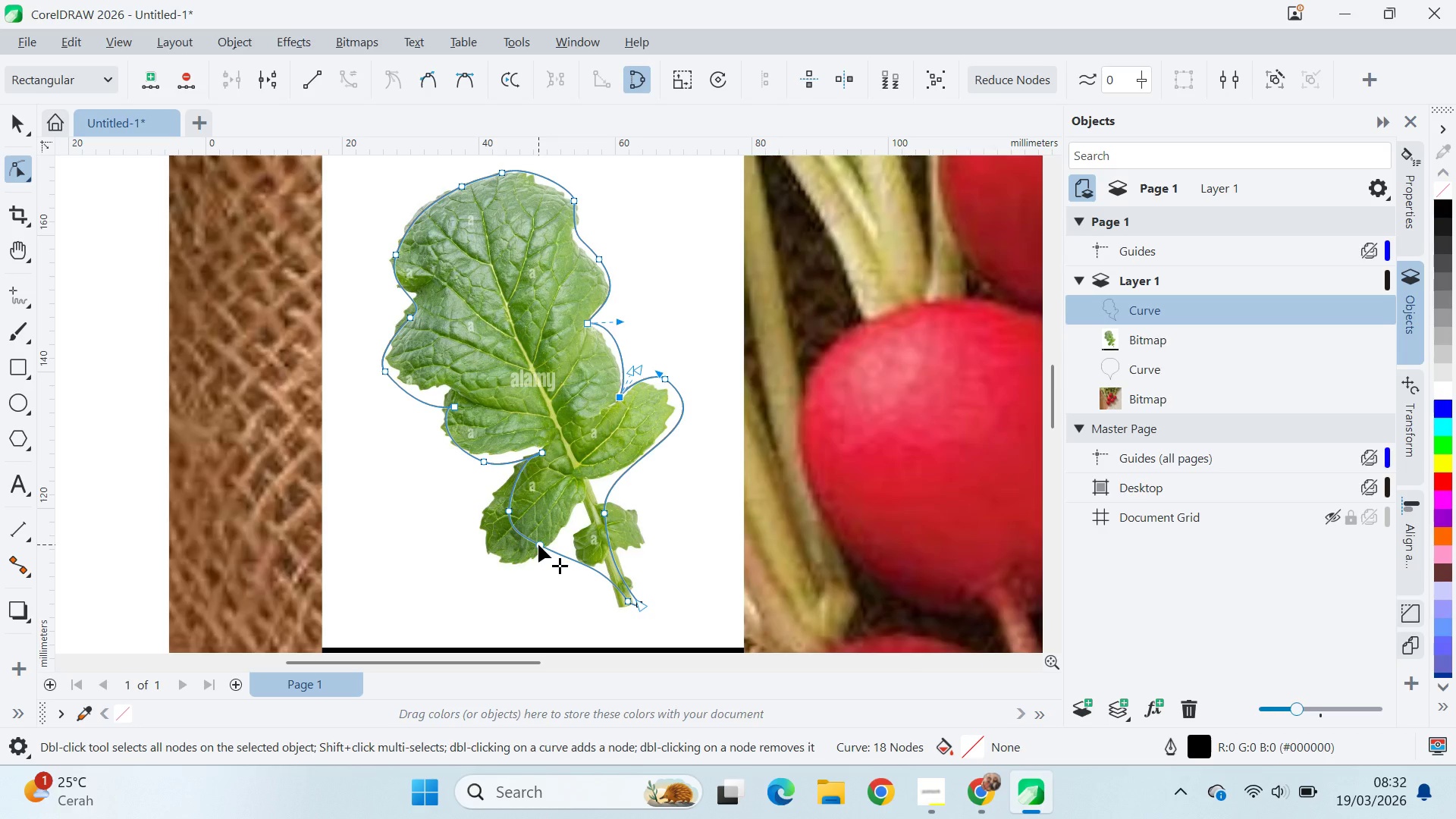 
double_click([573, 558])
 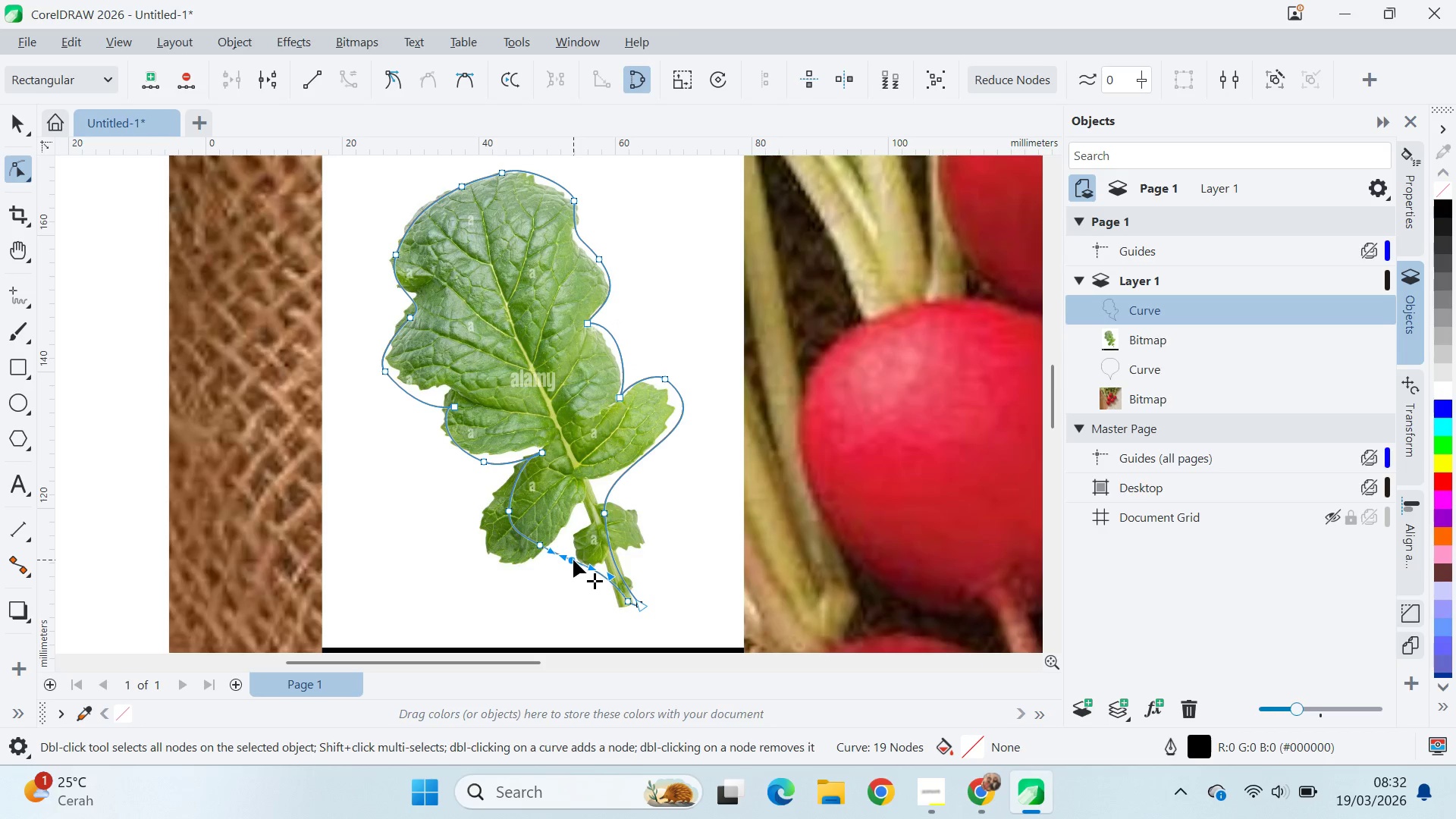 
left_click_drag(start_coordinate=[573, 560], to_coordinate=[568, 539])
 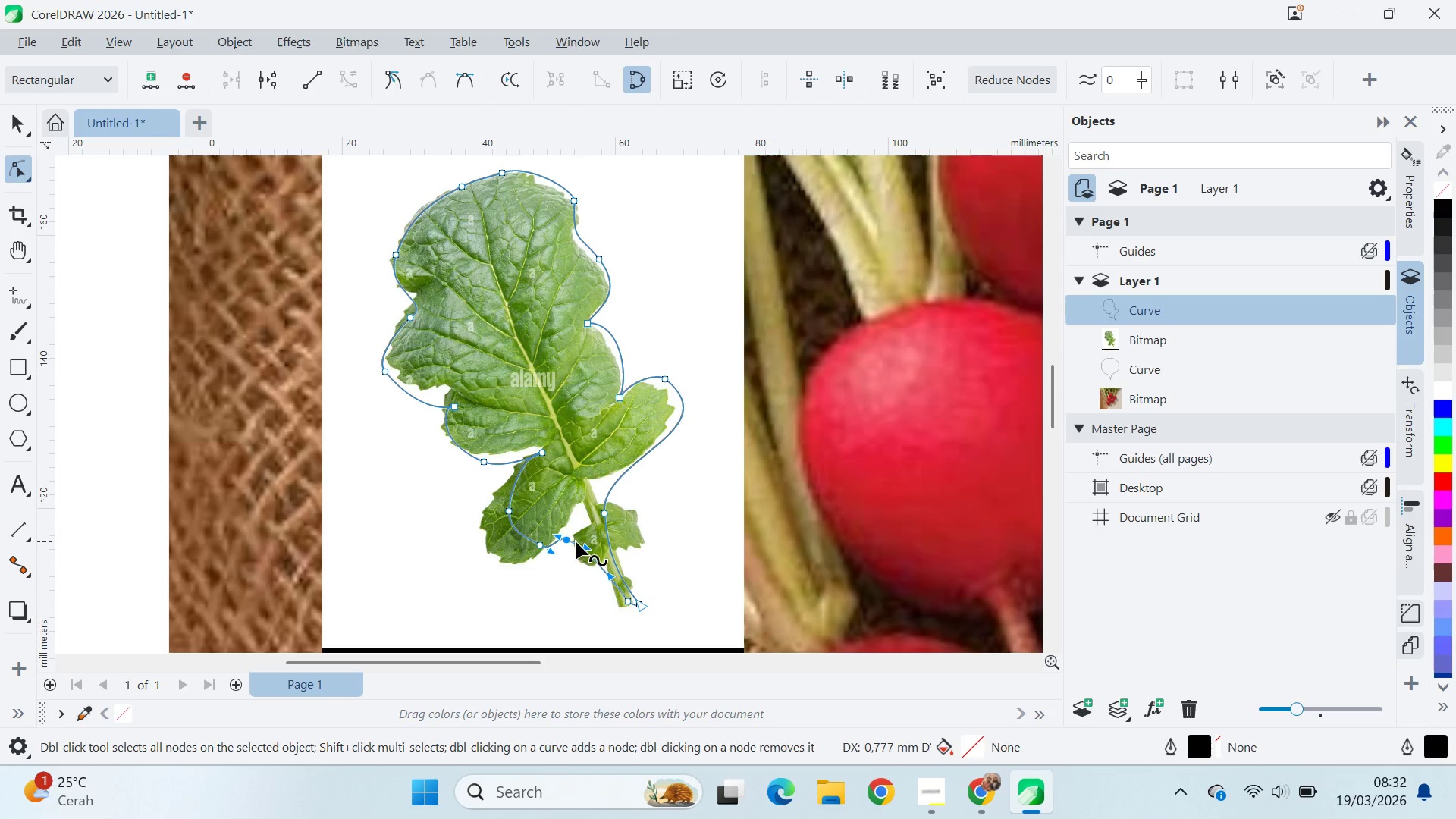 
key(Control+ControlLeft)
 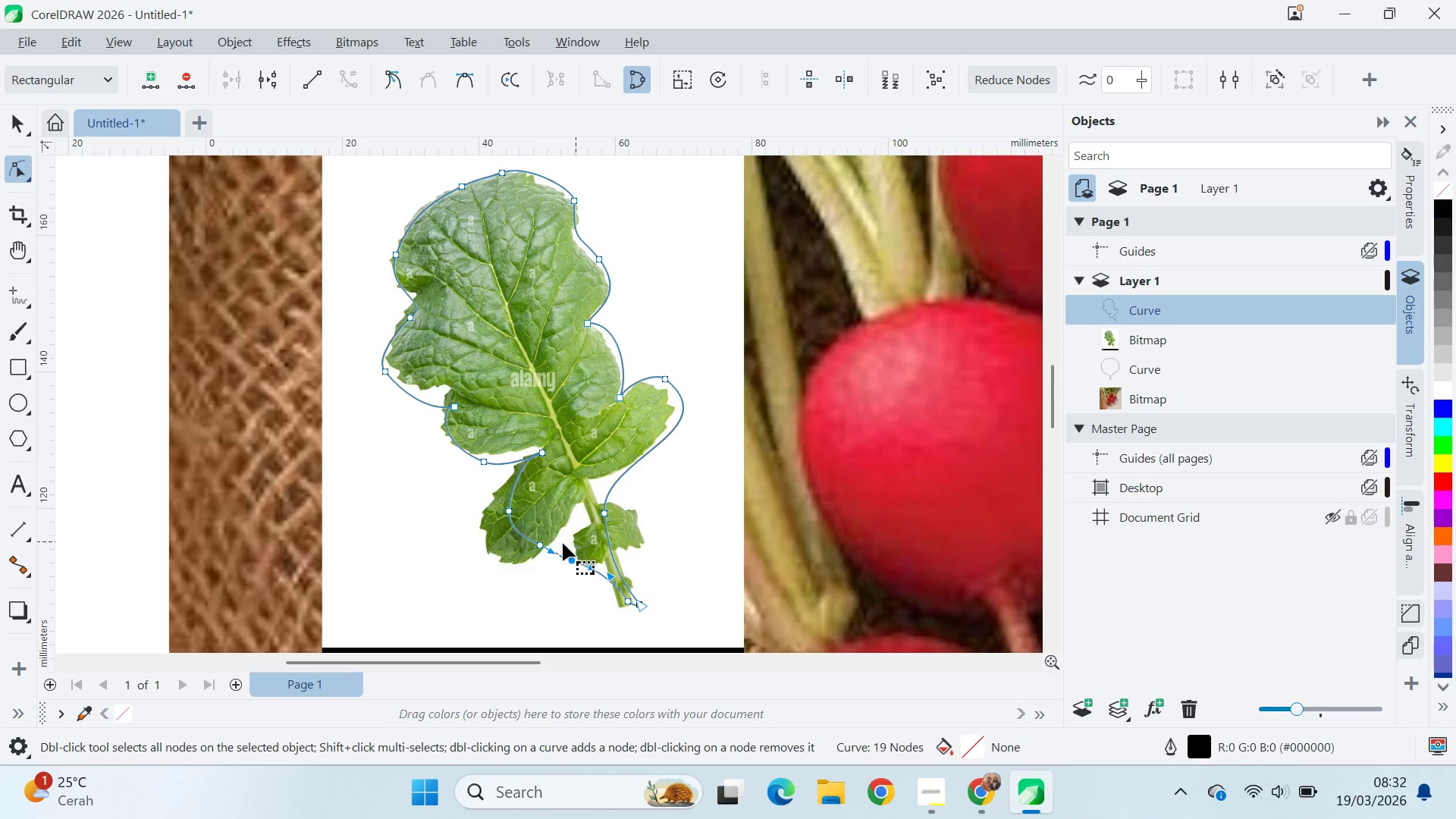 
key(Control+Z)
 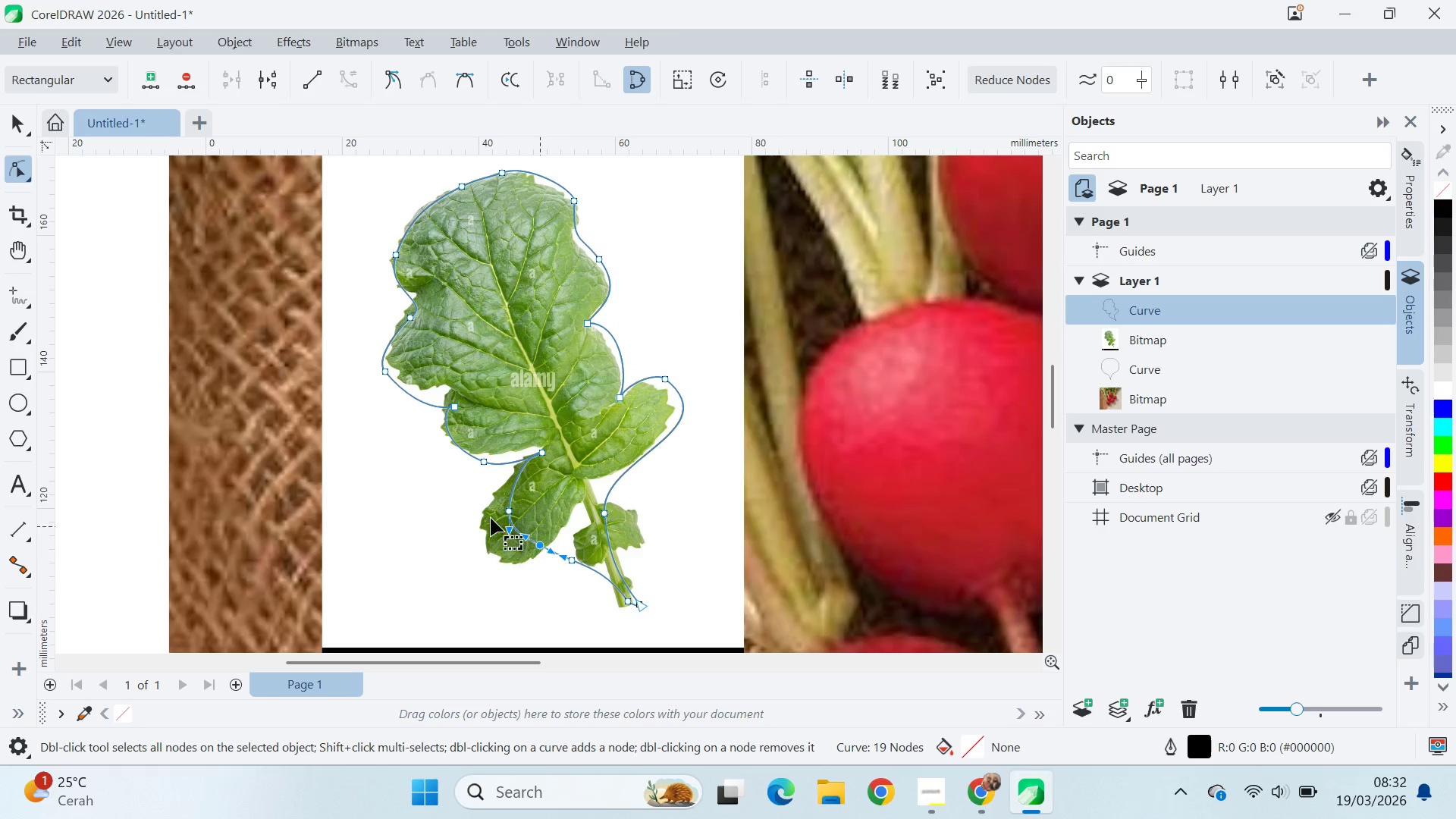 
left_click_drag(start_coordinate=[490, 513], to_coordinate=[503, 526])
 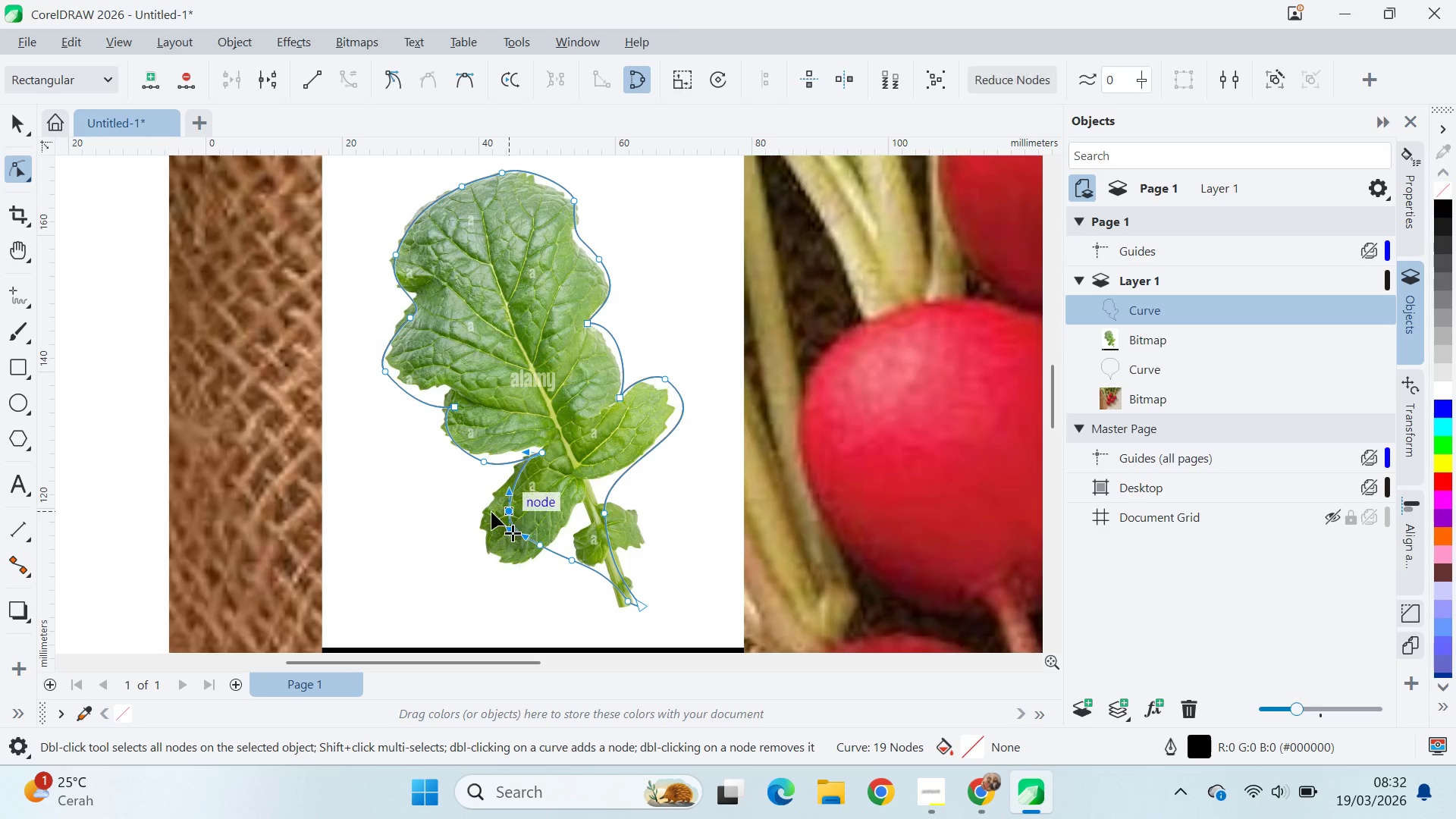 
left_click_drag(start_coordinate=[505, 511], to_coordinate=[486, 518])
 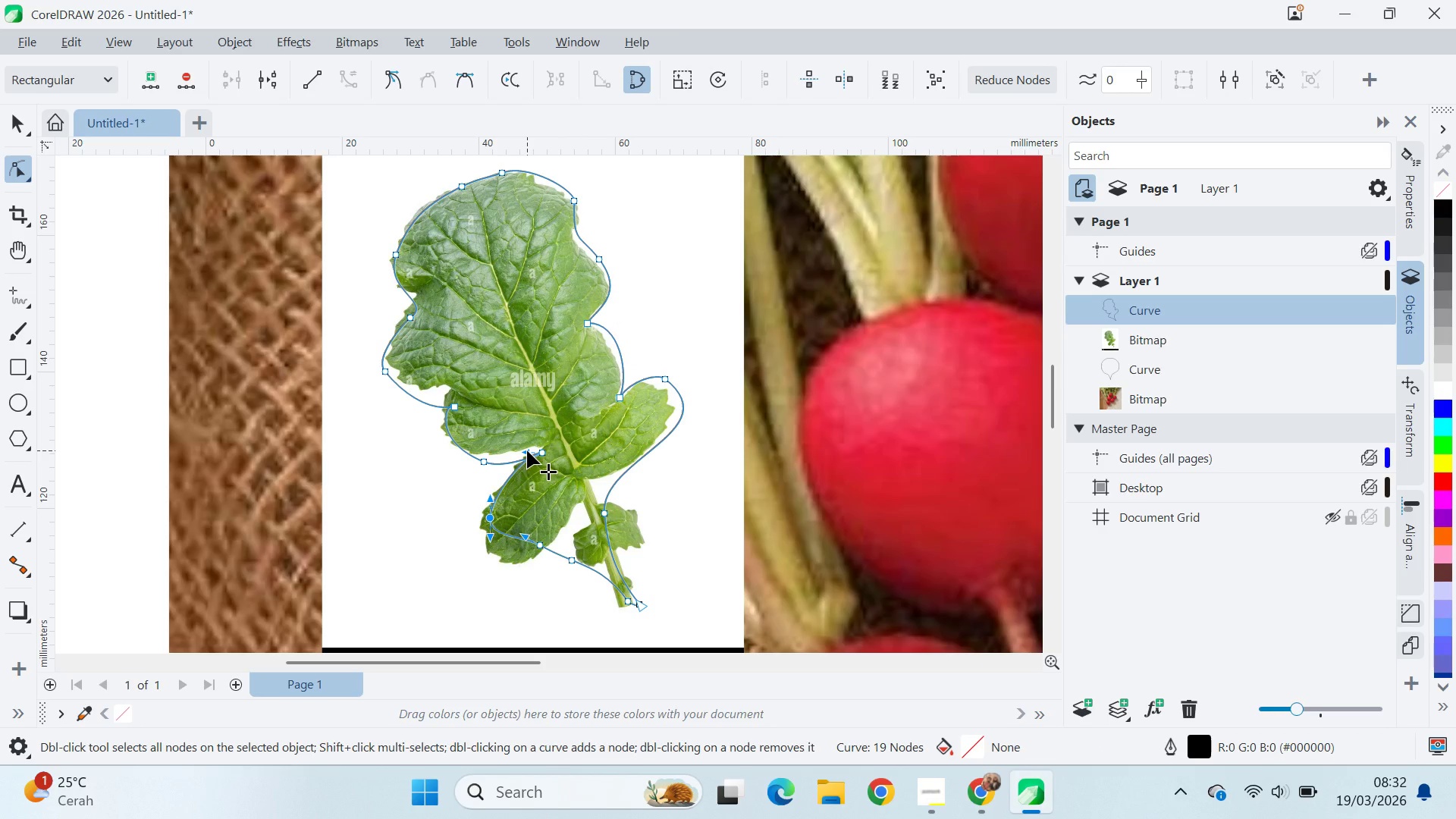 
left_click_drag(start_coordinate=[527, 450], to_coordinate=[522, 468])
 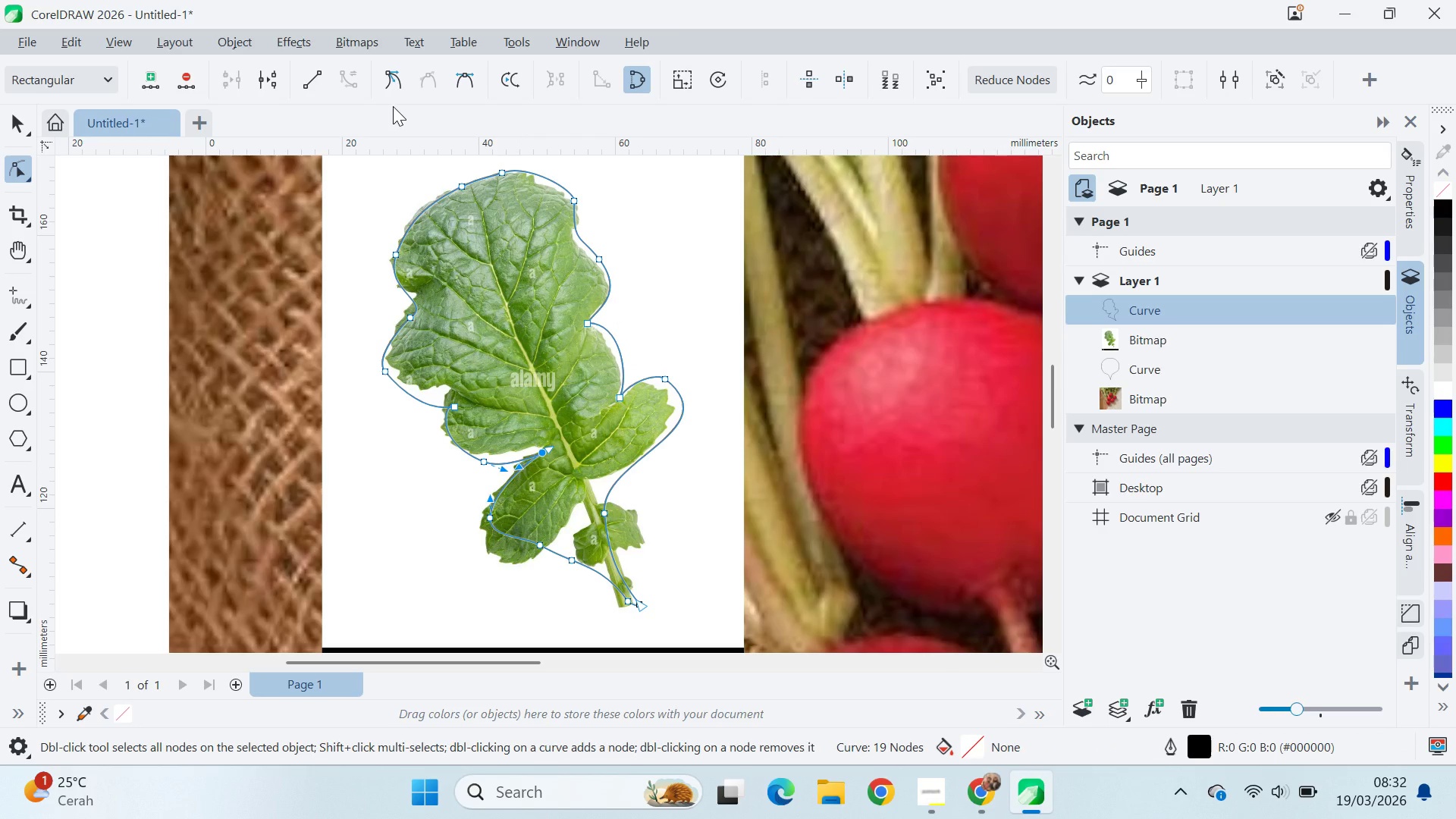 
left_click_drag(start_coordinate=[393, 106], to_coordinate=[391, 99])
 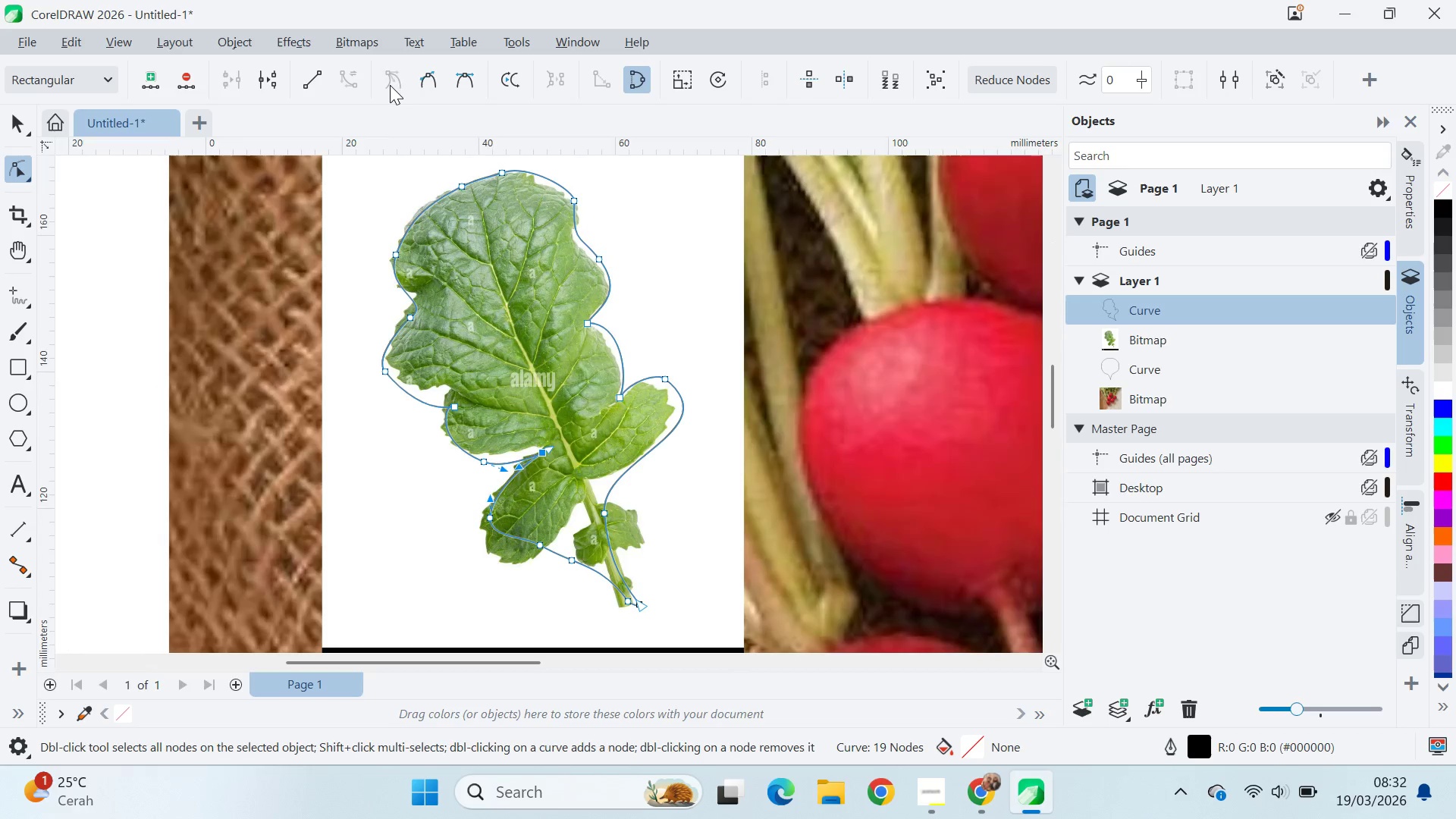 
mouse_move([413, 116])
 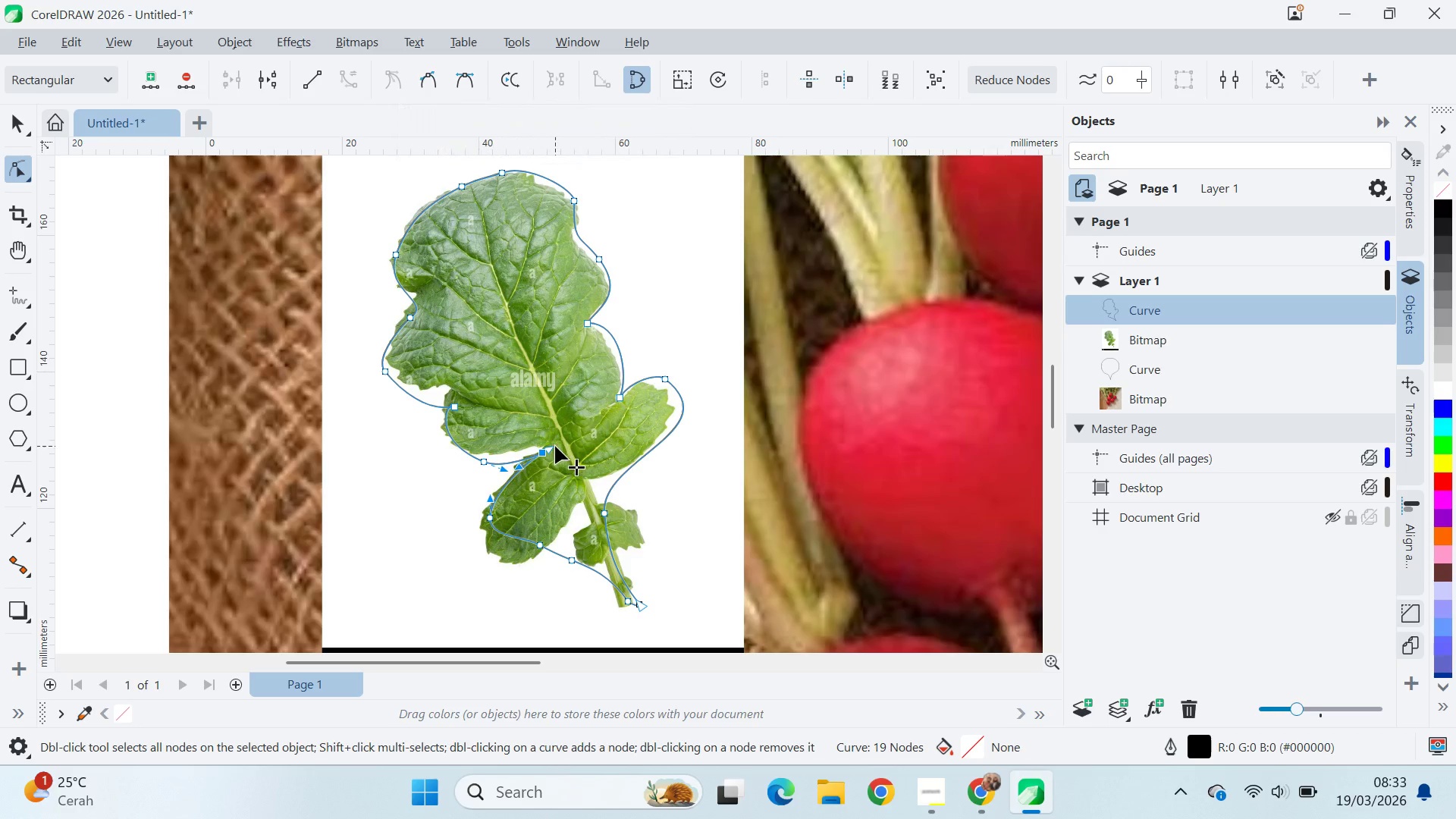 
left_click_drag(start_coordinate=[555, 446], to_coordinate=[514, 453])
 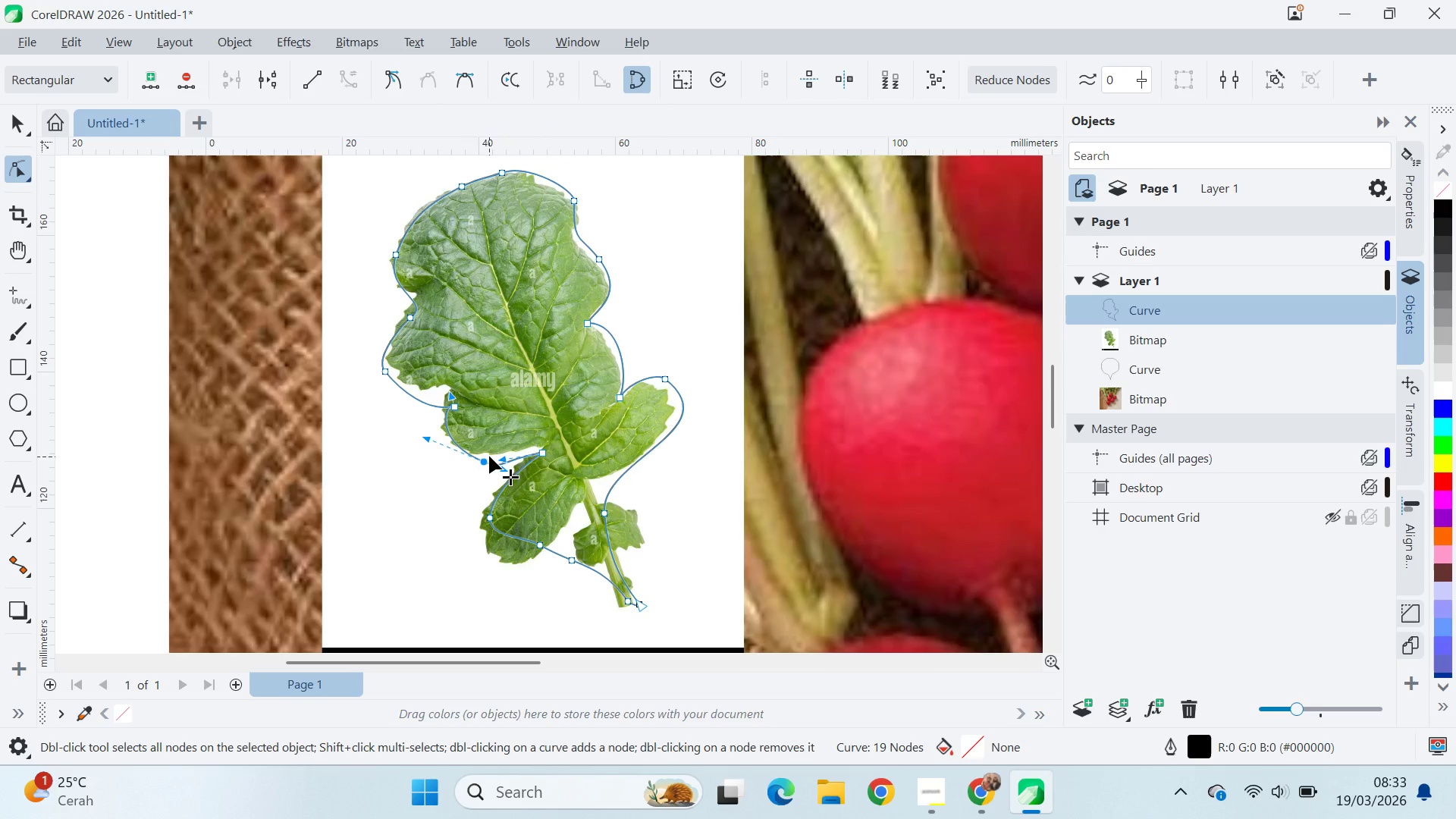 
double_click([489, 456])
 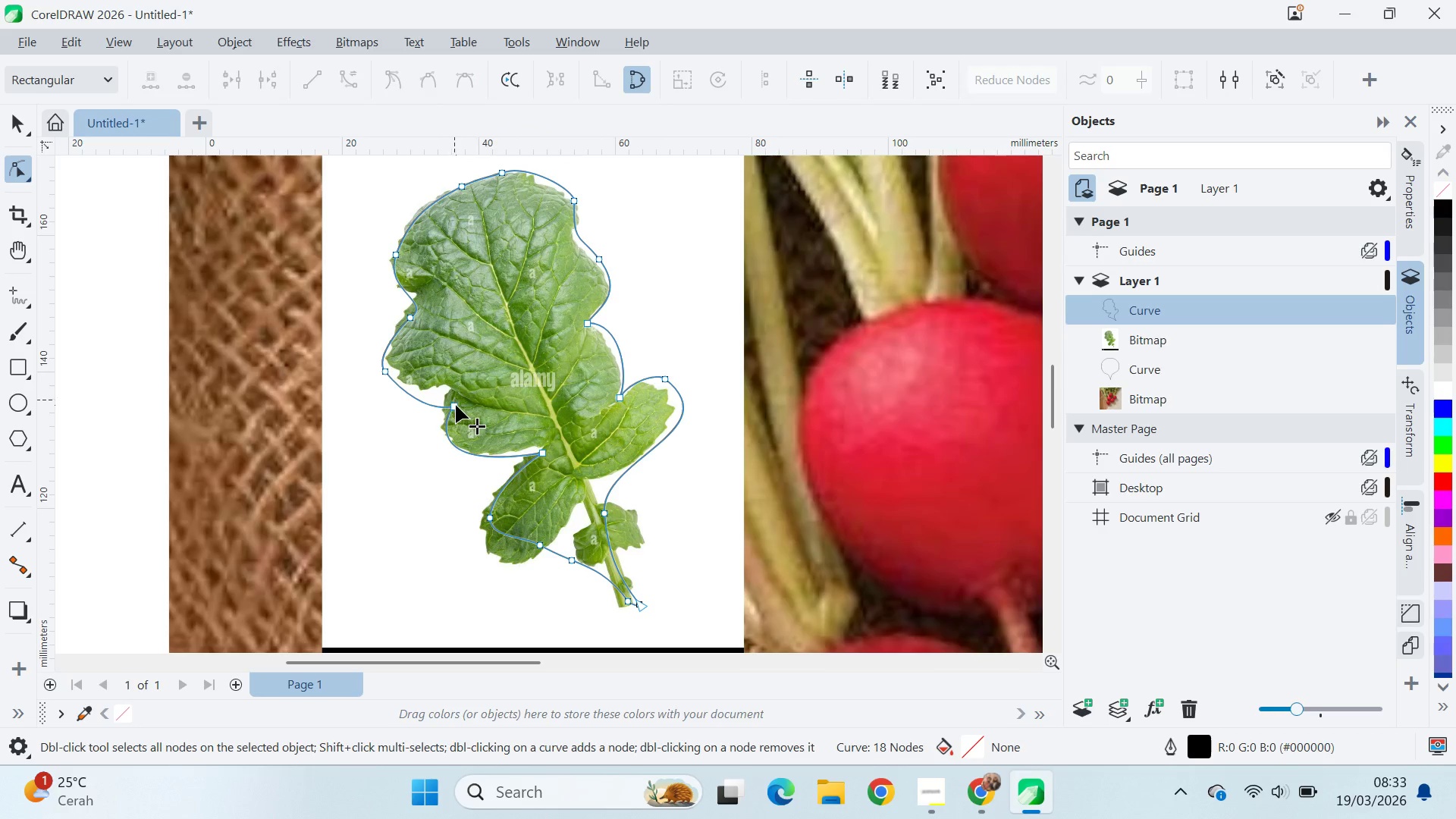 
left_click_drag(start_coordinate=[456, 405], to_coordinate=[456, 394])
 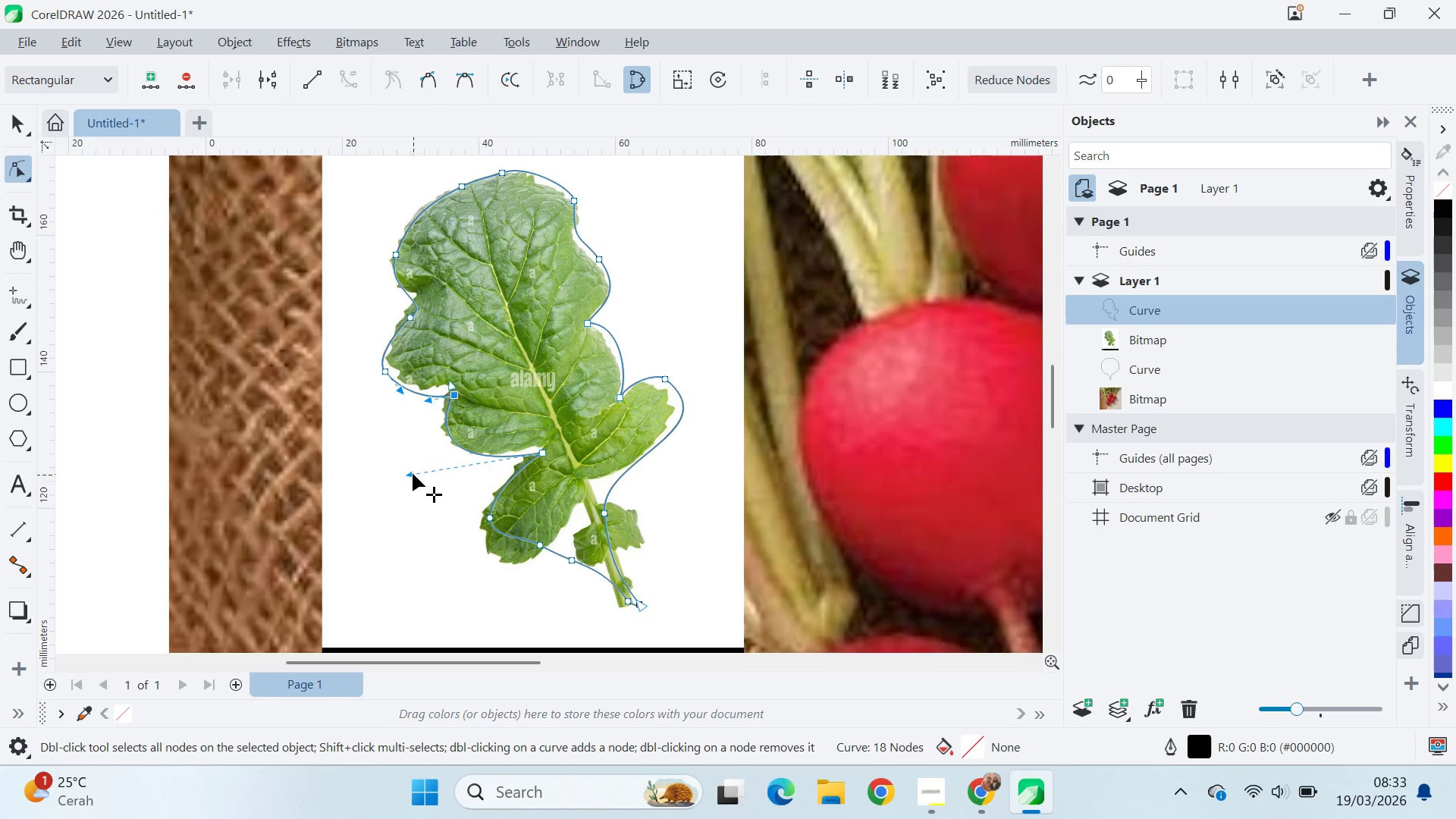 
left_click_drag(start_coordinate=[413, 469], to_coordinate=[436, 476])
 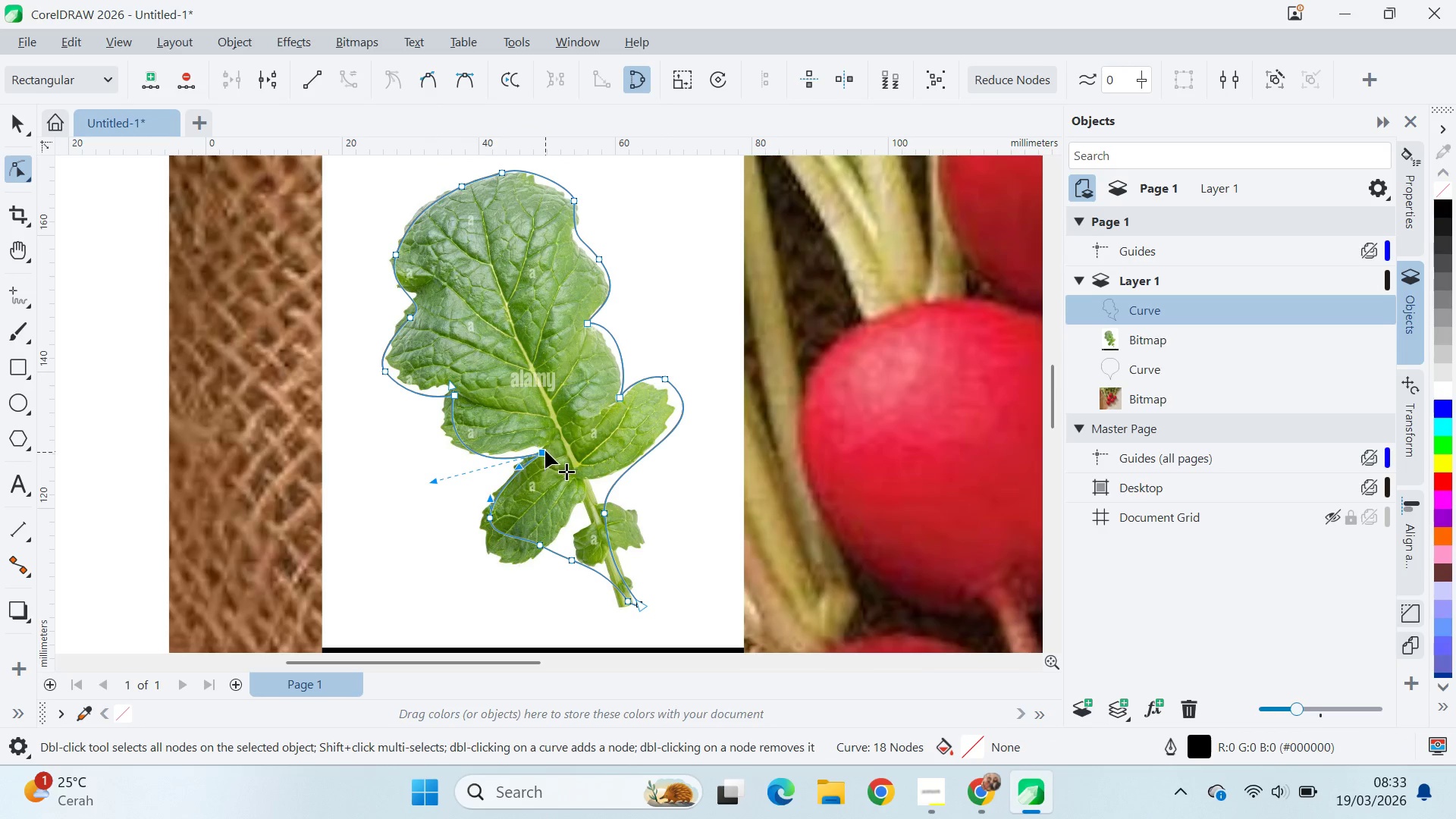 
left_click_drag(start_coordinate=[545, 451], to_coordinate=[539, 442])
 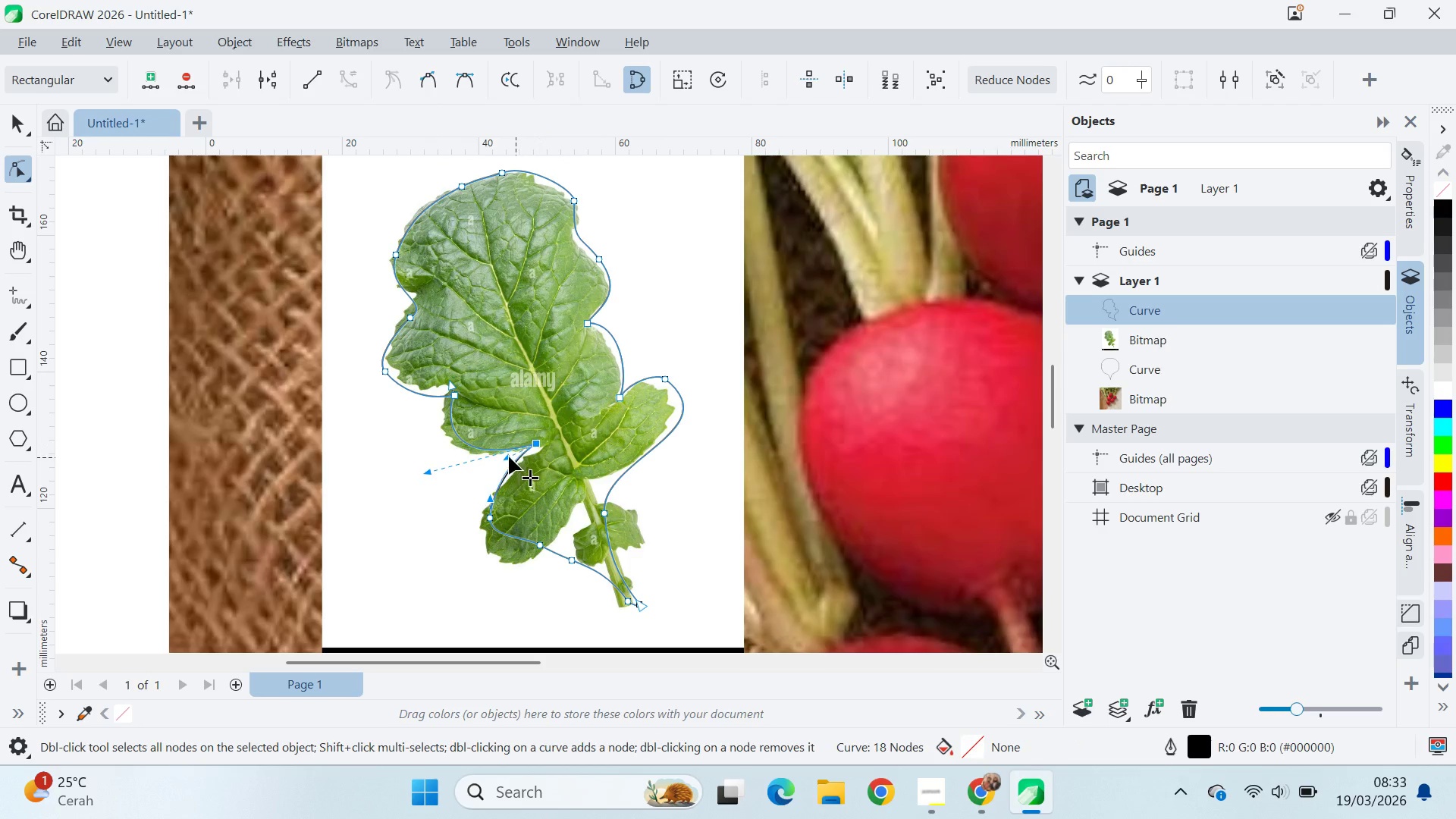 
left_click_drag(start_coordinate=[516, 457], to_coordinate=[496, 465])
 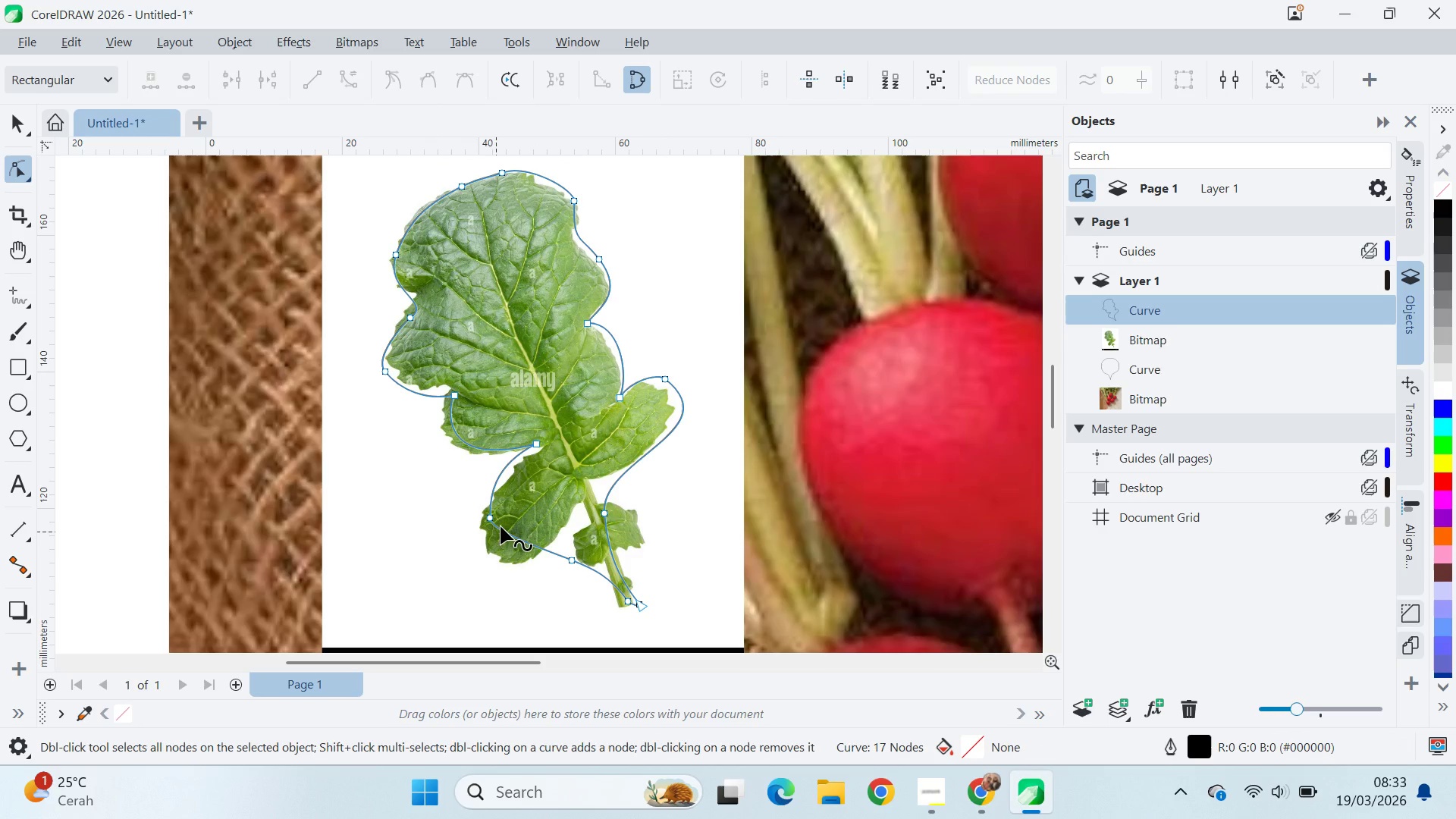 
left_click([494, 519])
 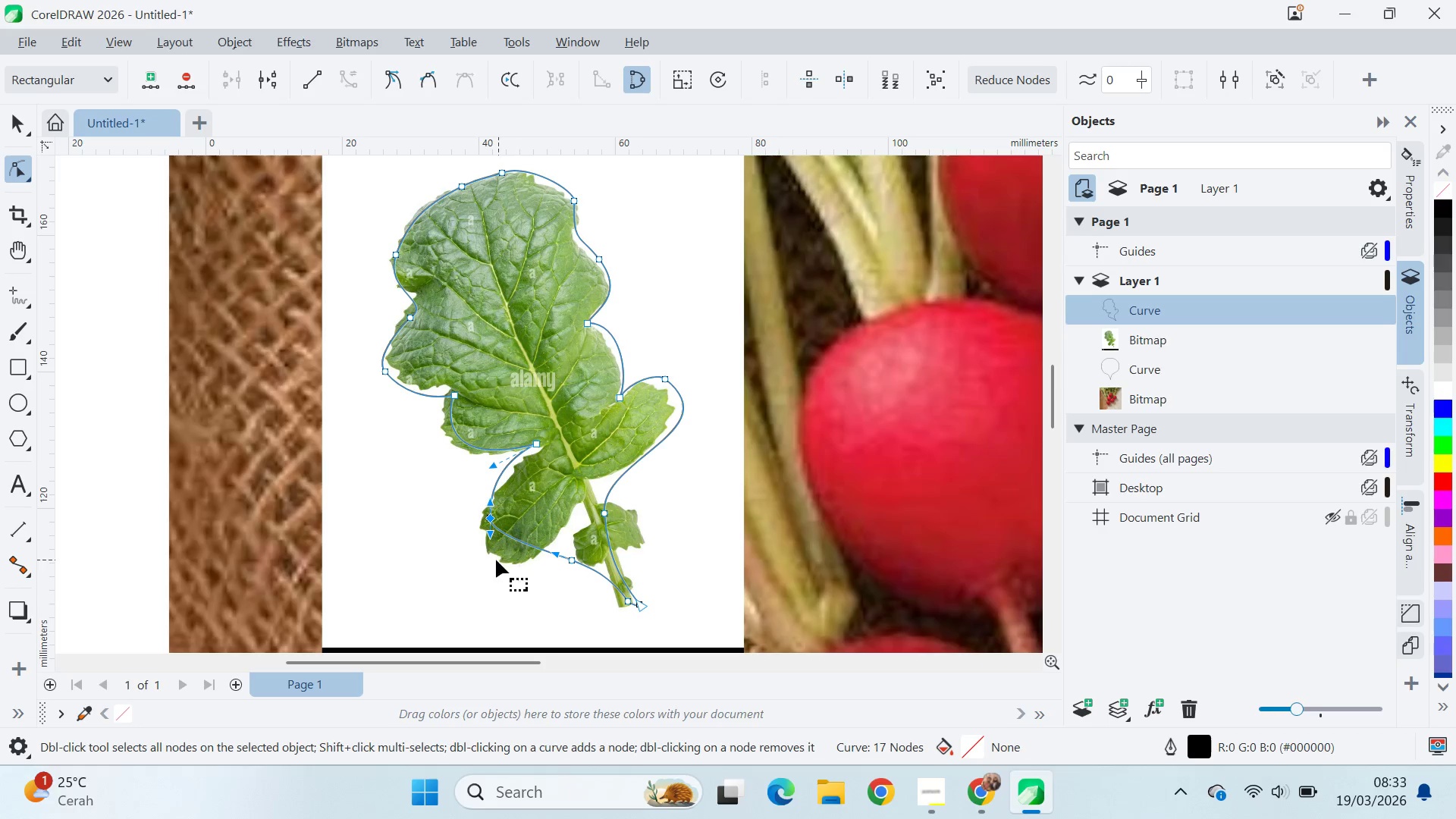 
left_click_drag(start_coordinate=[493, 535], to_coordinate=[506, 546])
 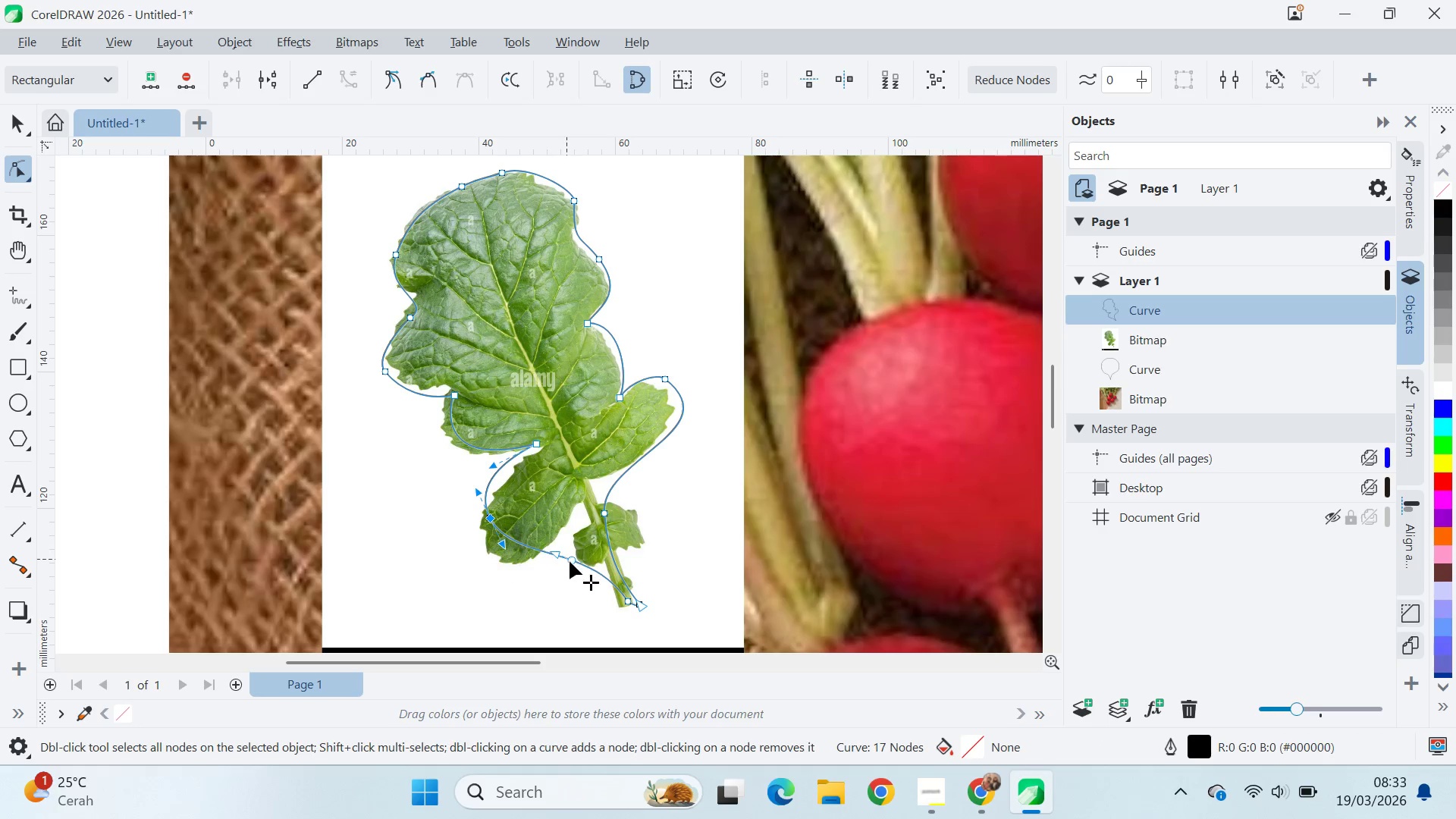 
left_click_drag(start_coordinate=[570, 560], to_coordinate=[573, 542])